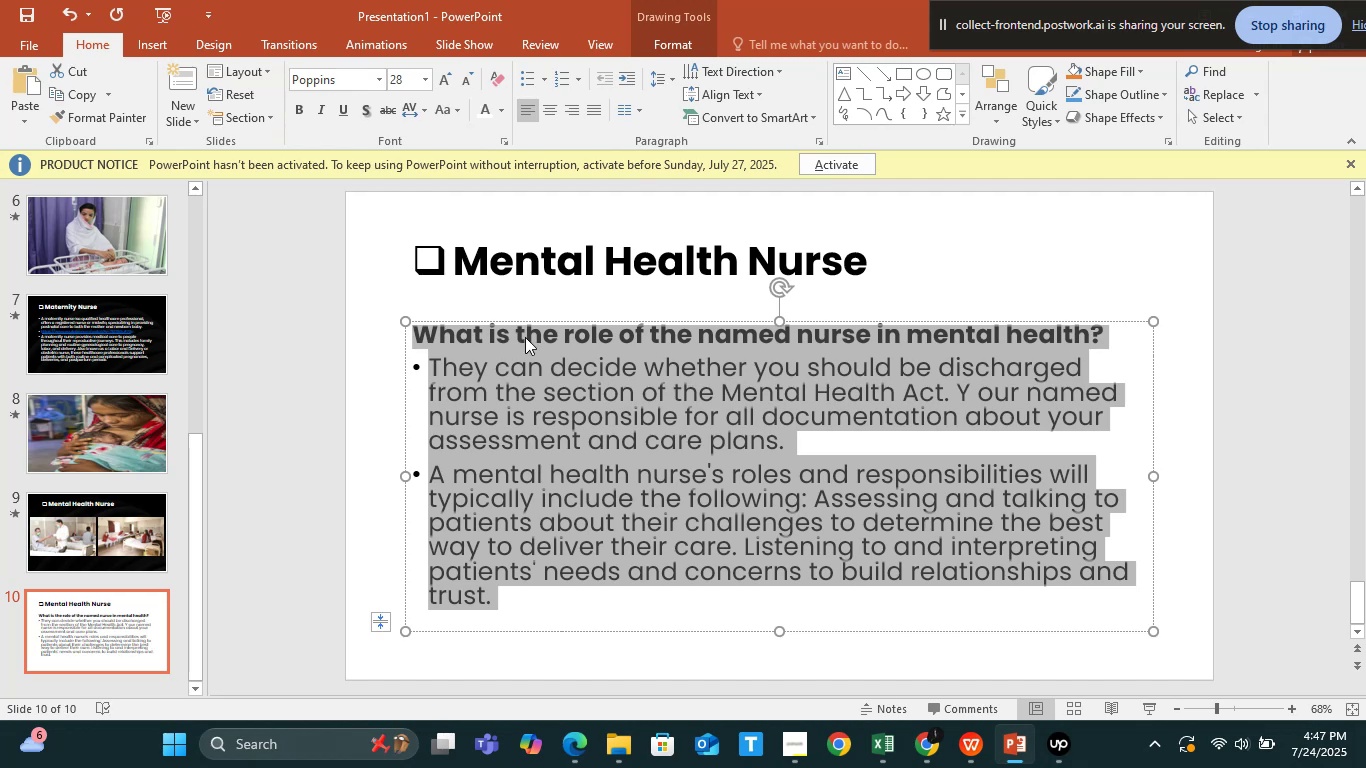 
left_click([525, 337])
 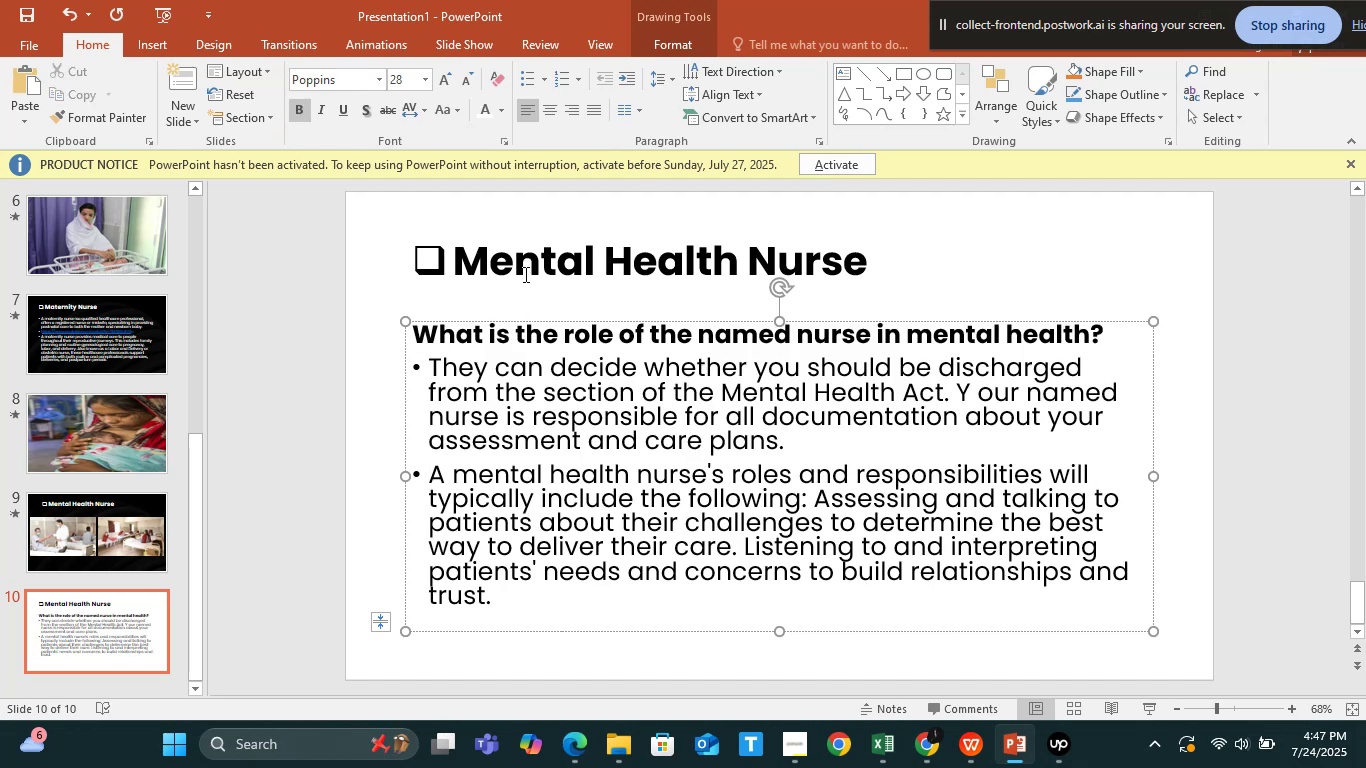 
hold_key(key=ShiftLeft, duration=1.5)
left_click([537, 411])
 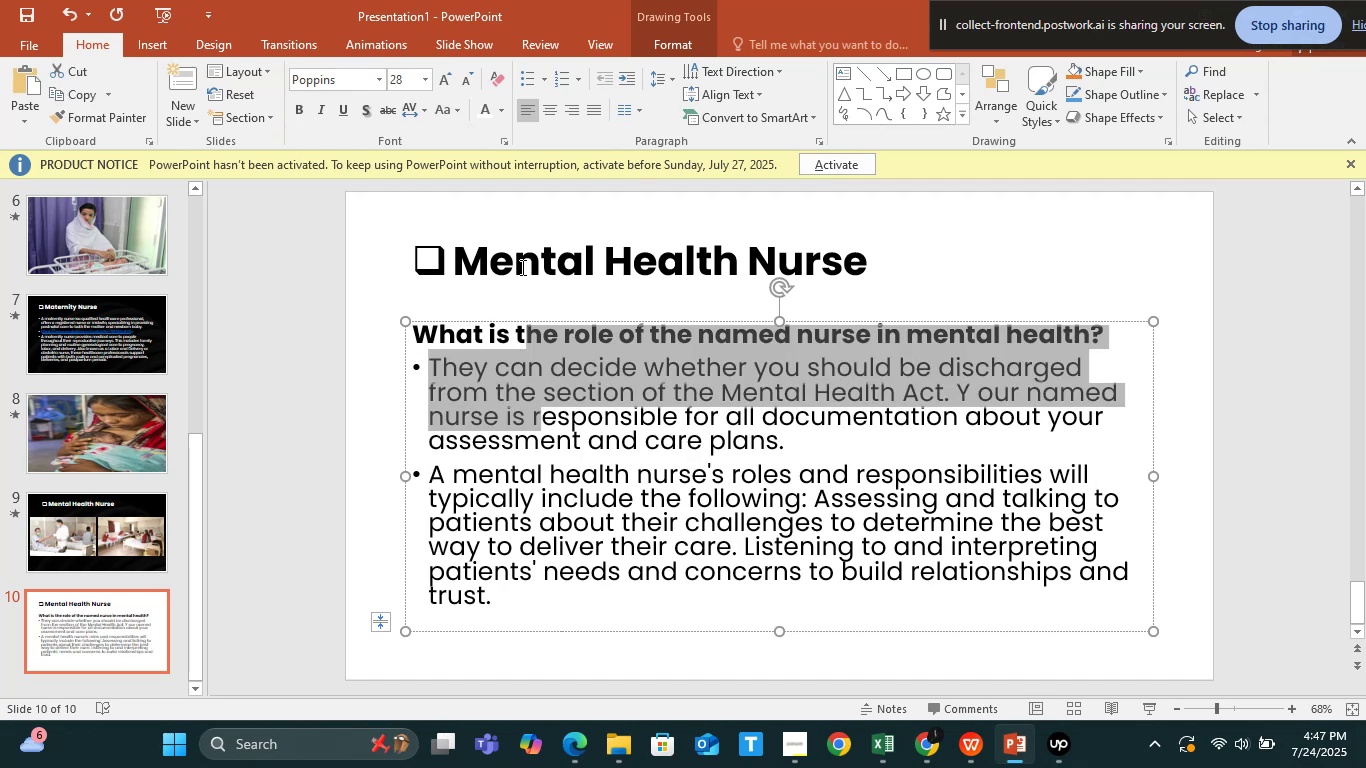 
key(Shift+ShiftLeft)
 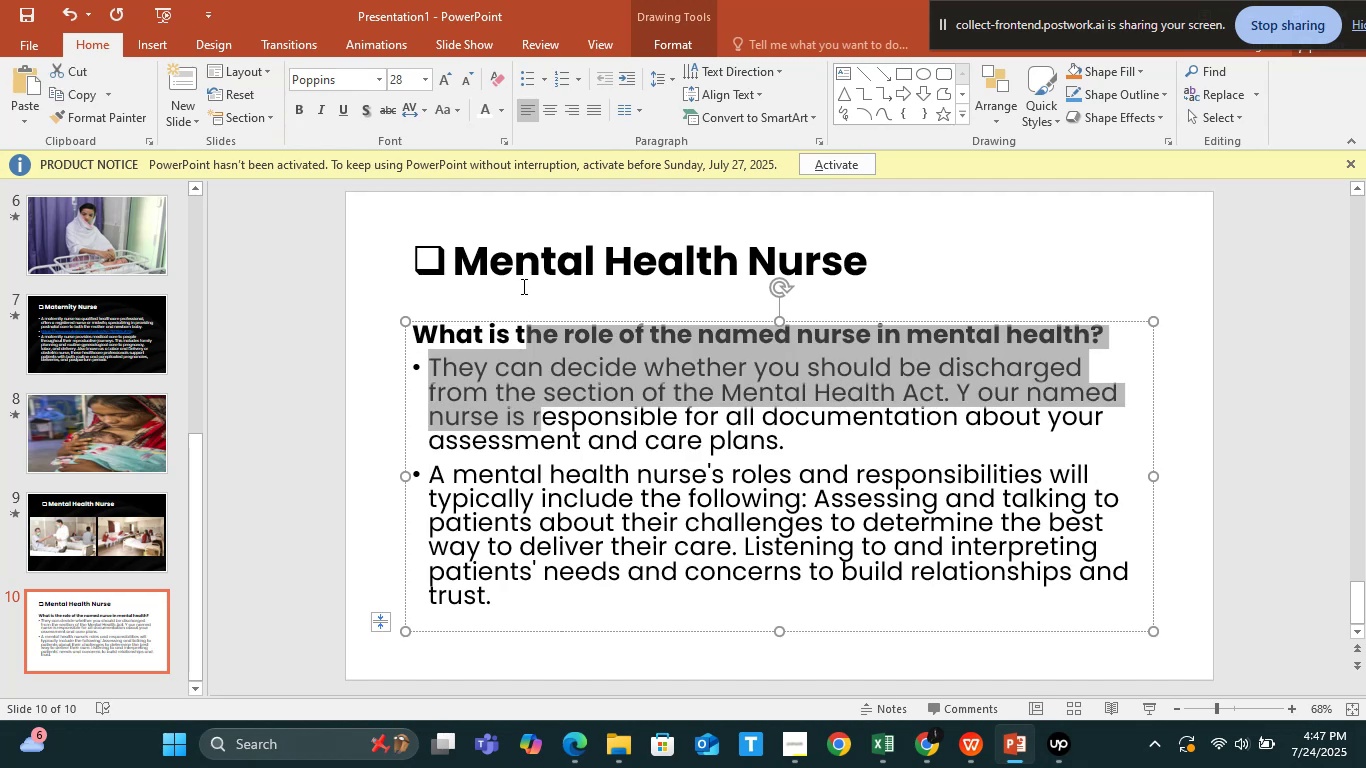 
key(Shift+ShiftLeft)
 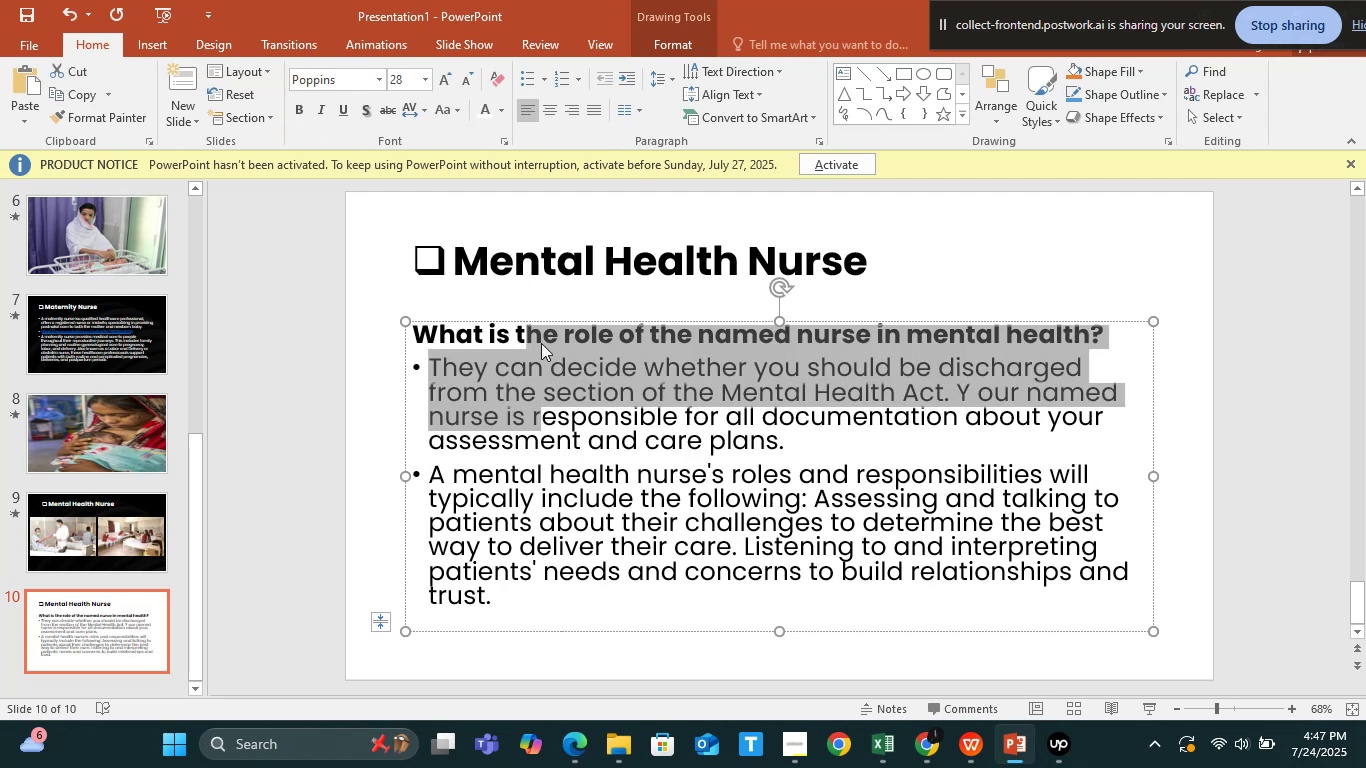 
key(Shift+ShiftLeft)
 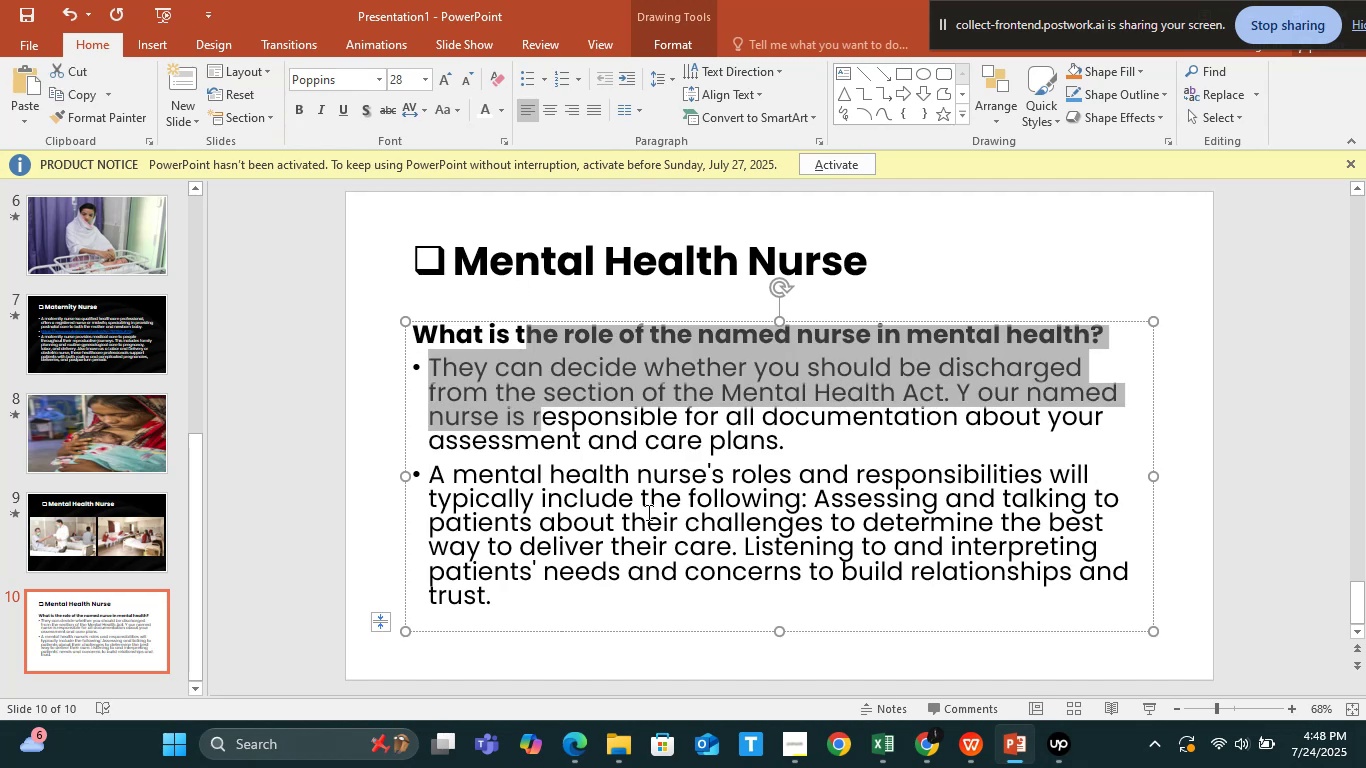 
left_click([647, 512])
 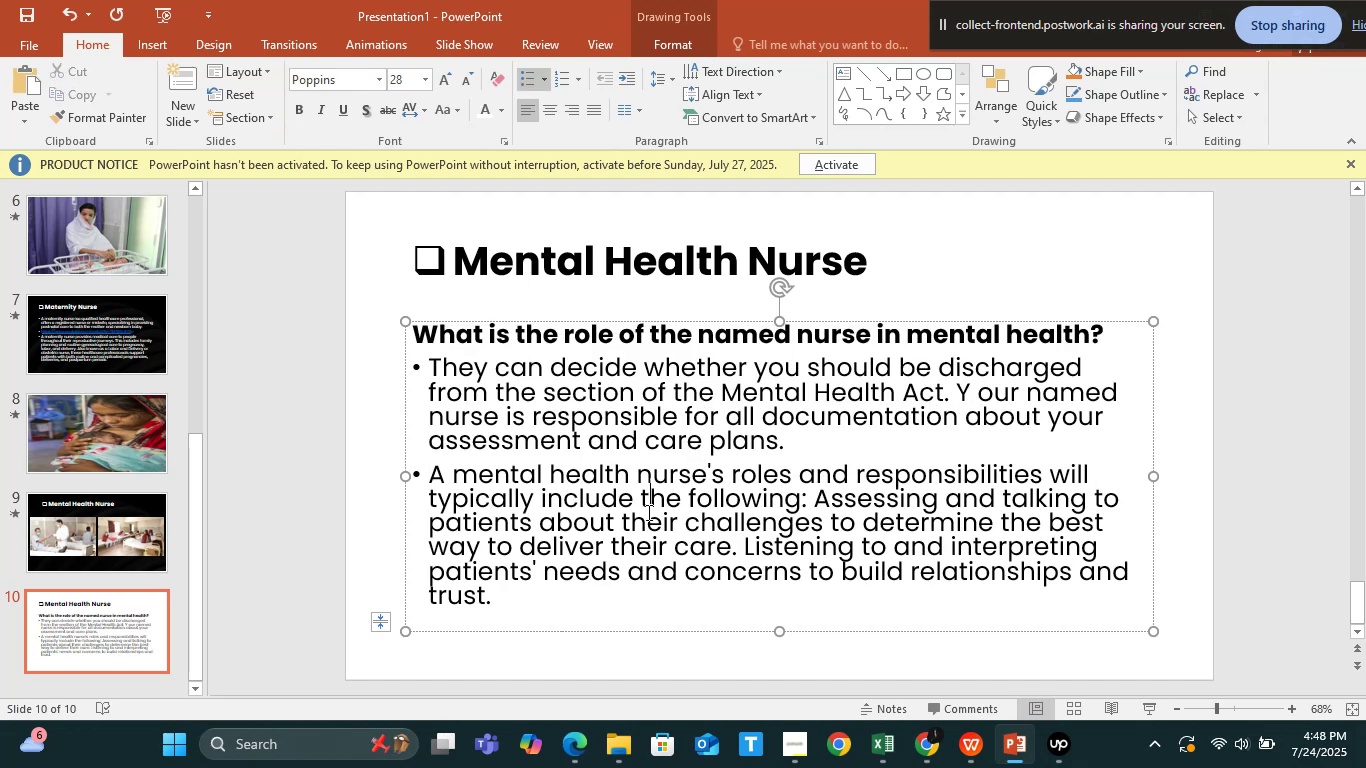 
key(Control+A)
 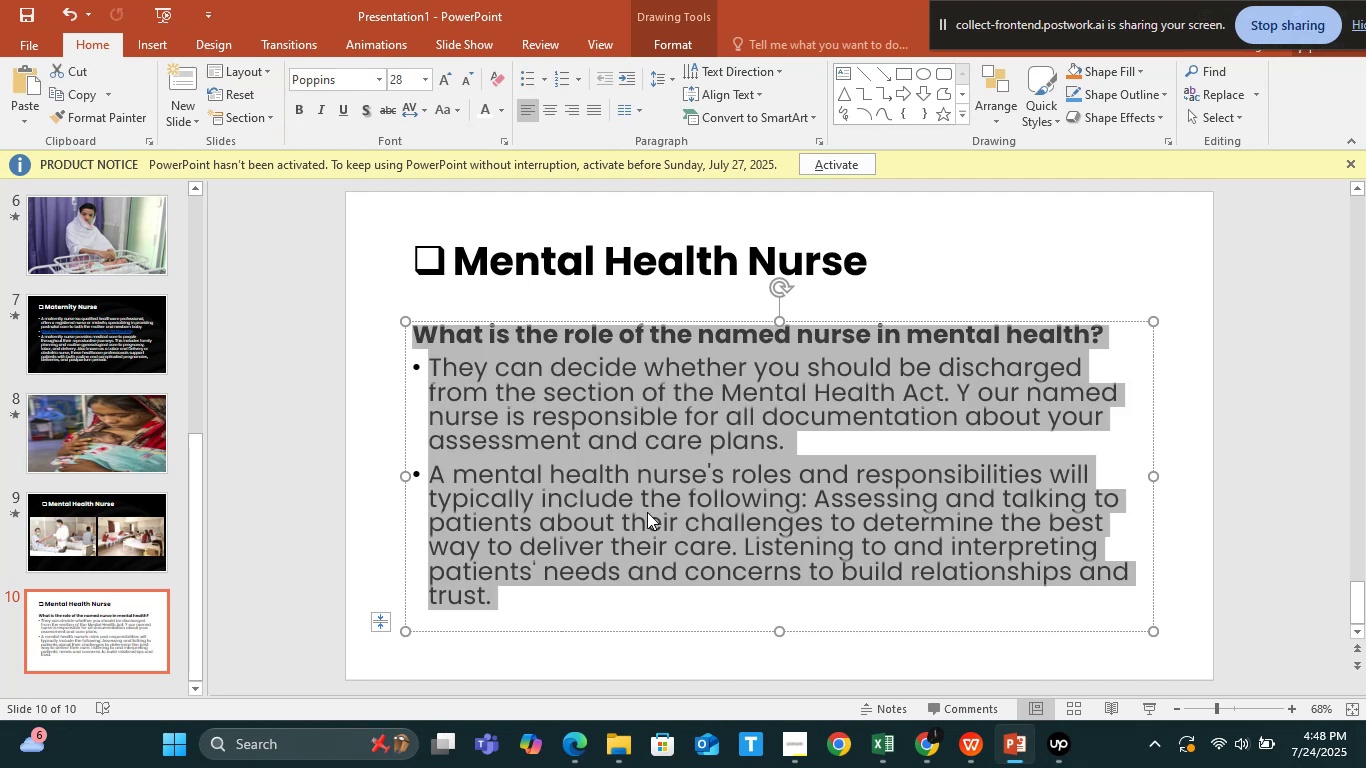 
hold_key(key=ShiftLeft, duration=1.51)
left_click([549, 237])
 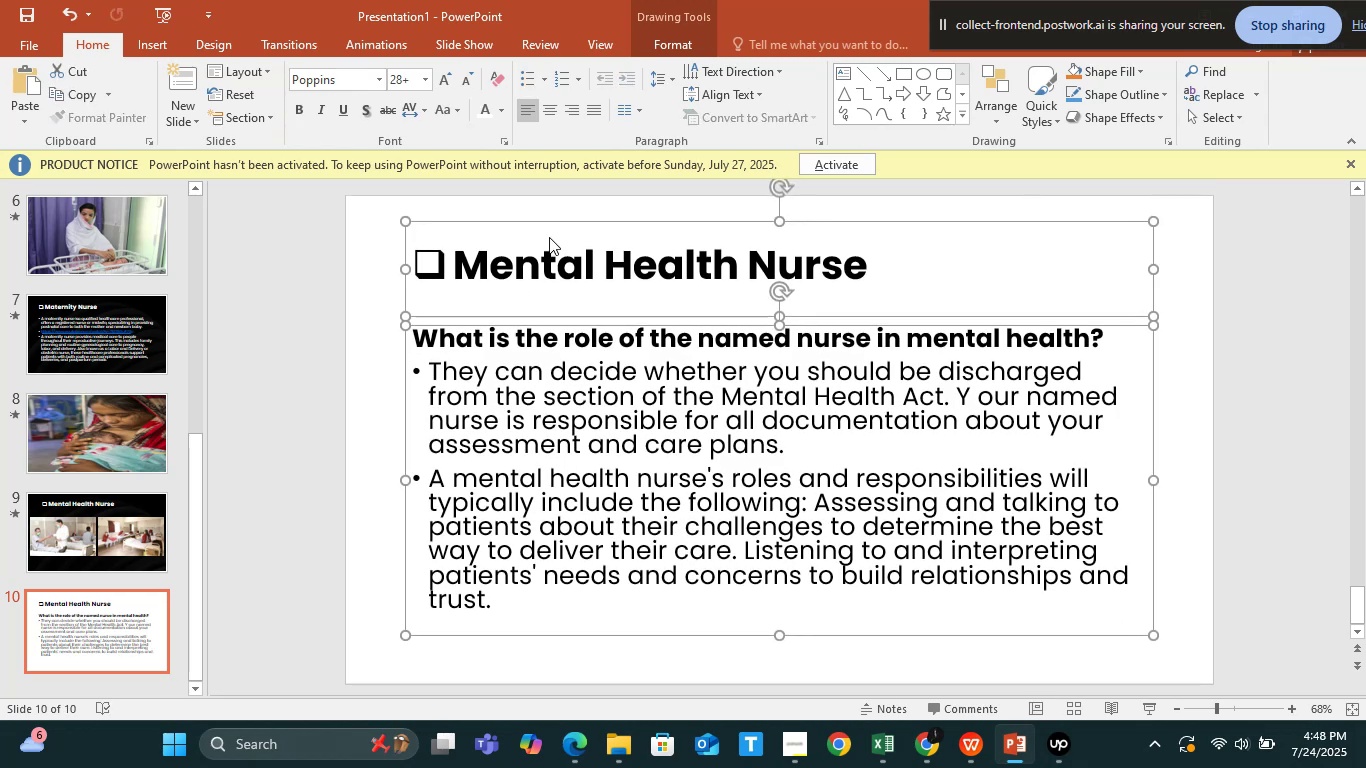 
key(Shift+ShiftLeft)
 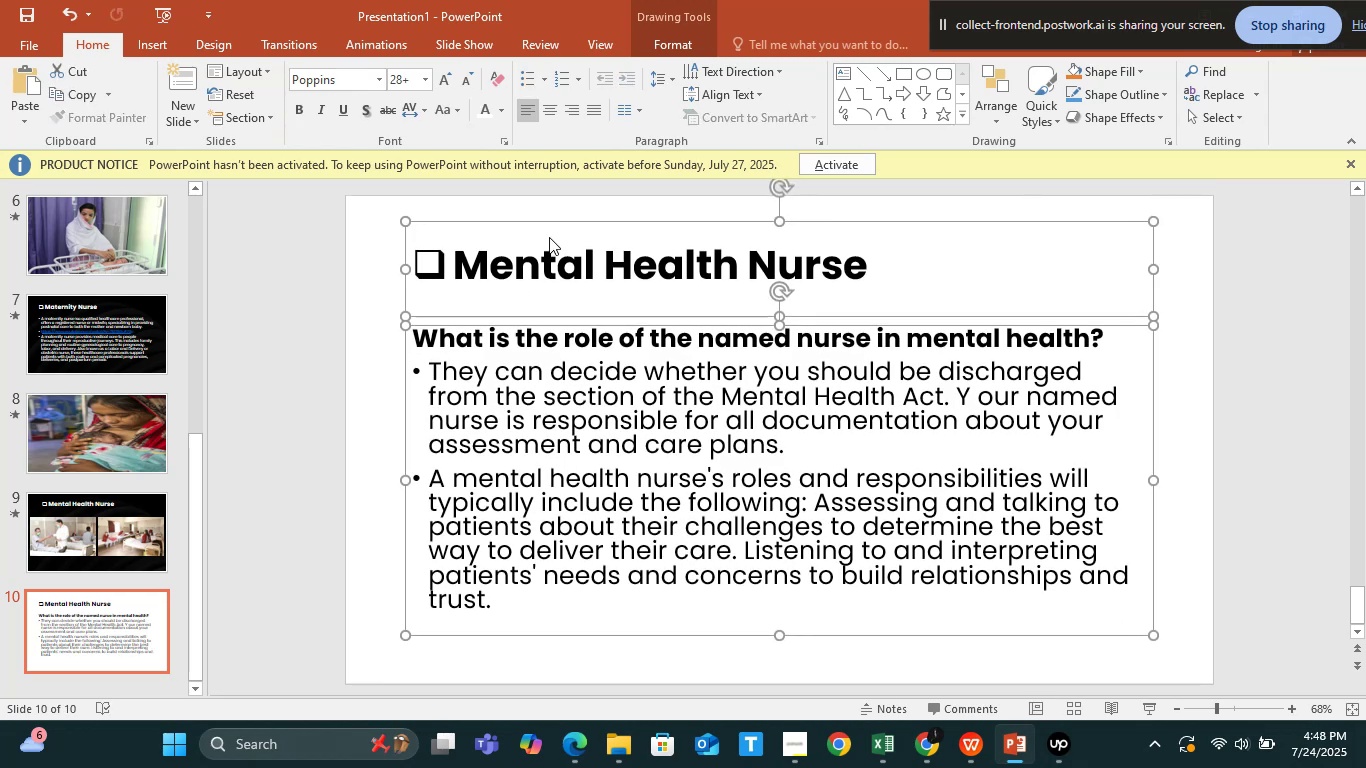 
key(Shift+ShiftLeft)
 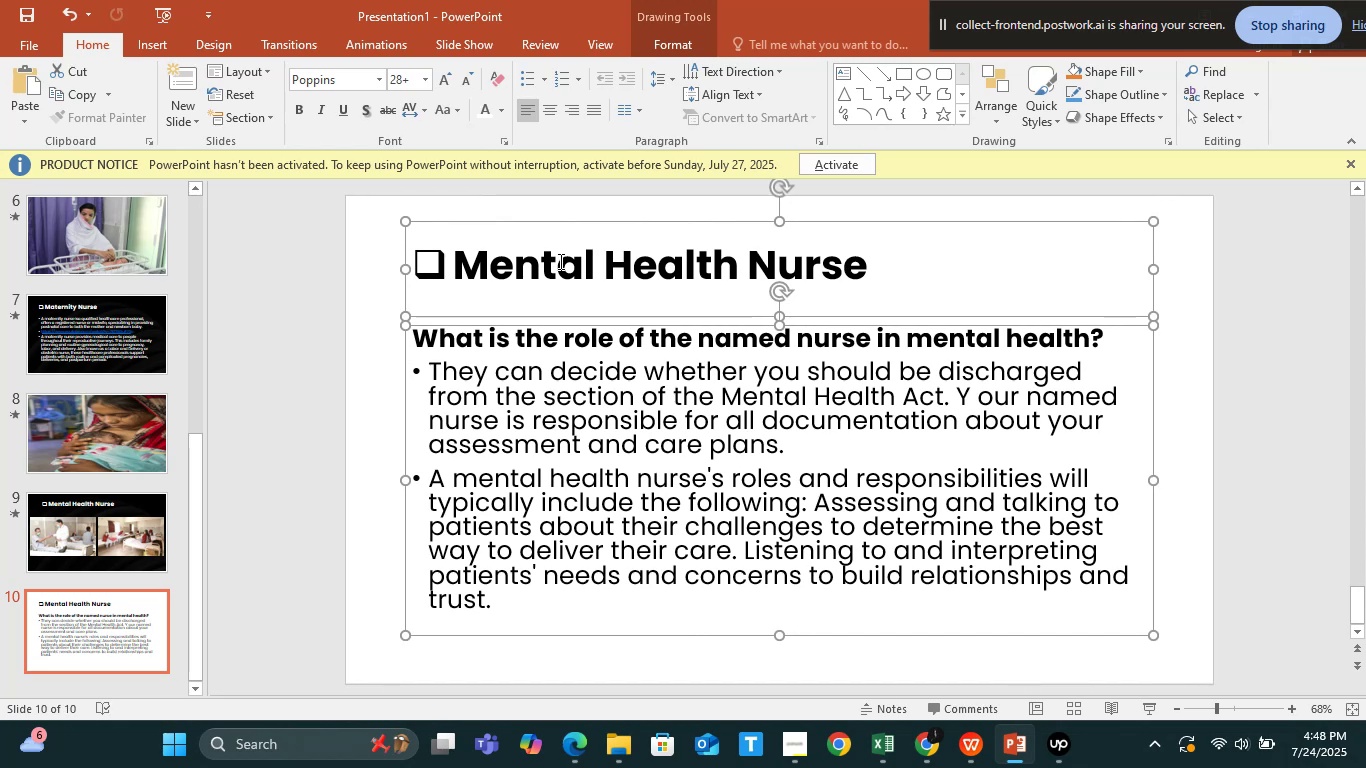 
key(Control+A)
 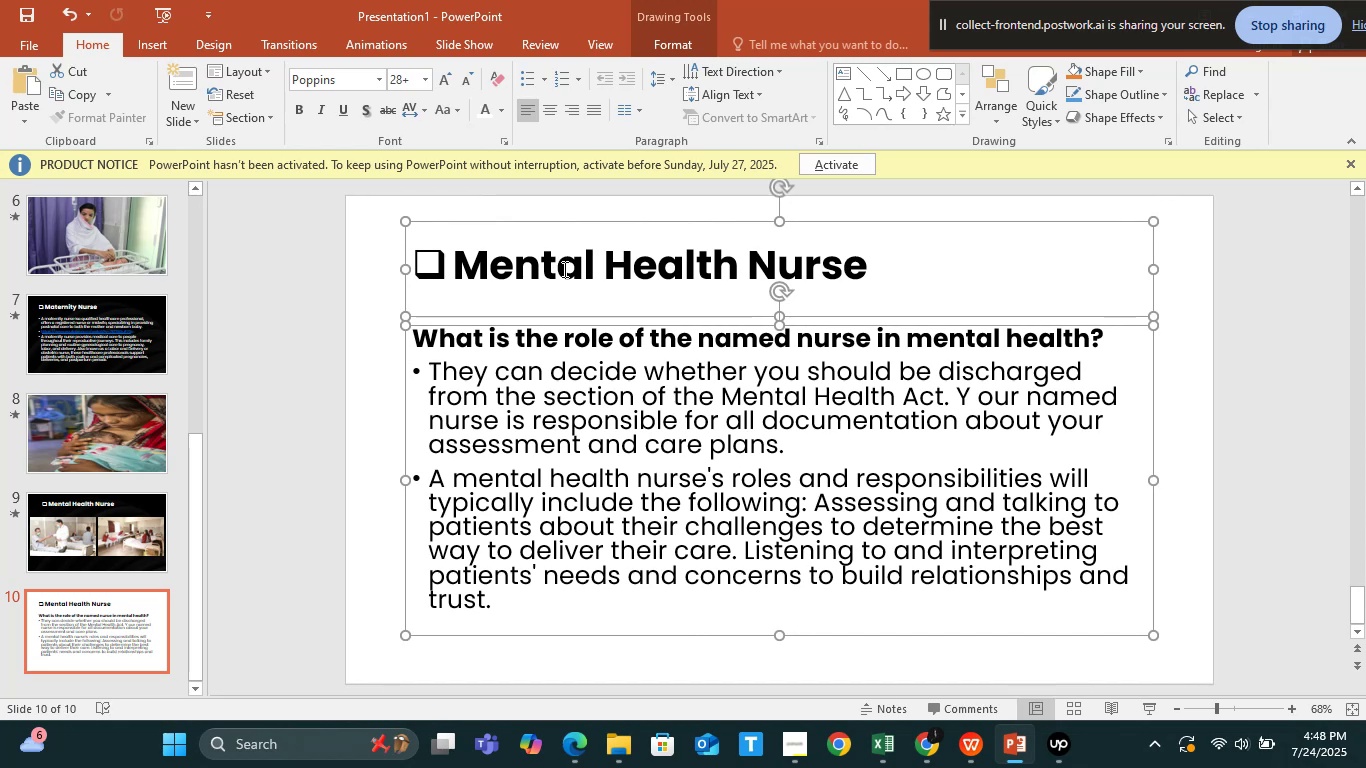 
left_click([563, 269])
 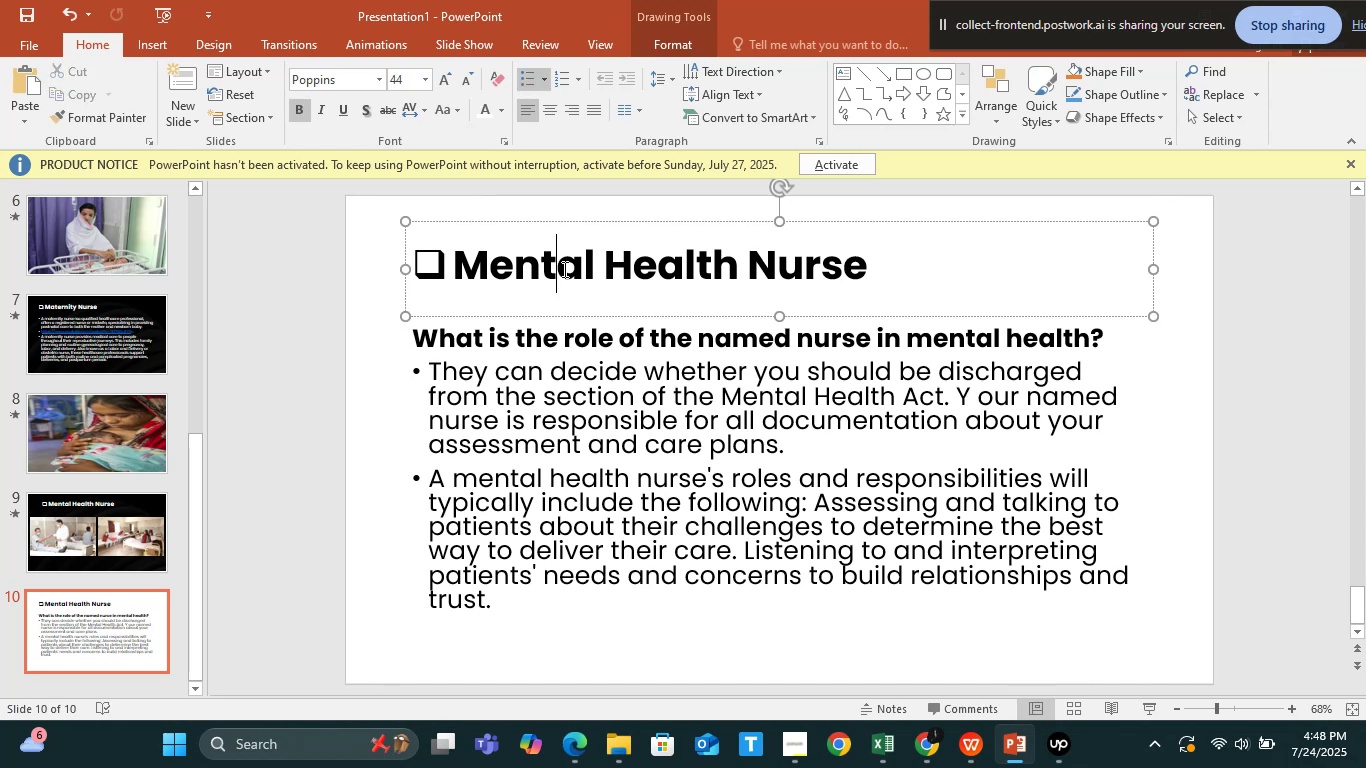 
key(Control+A)
 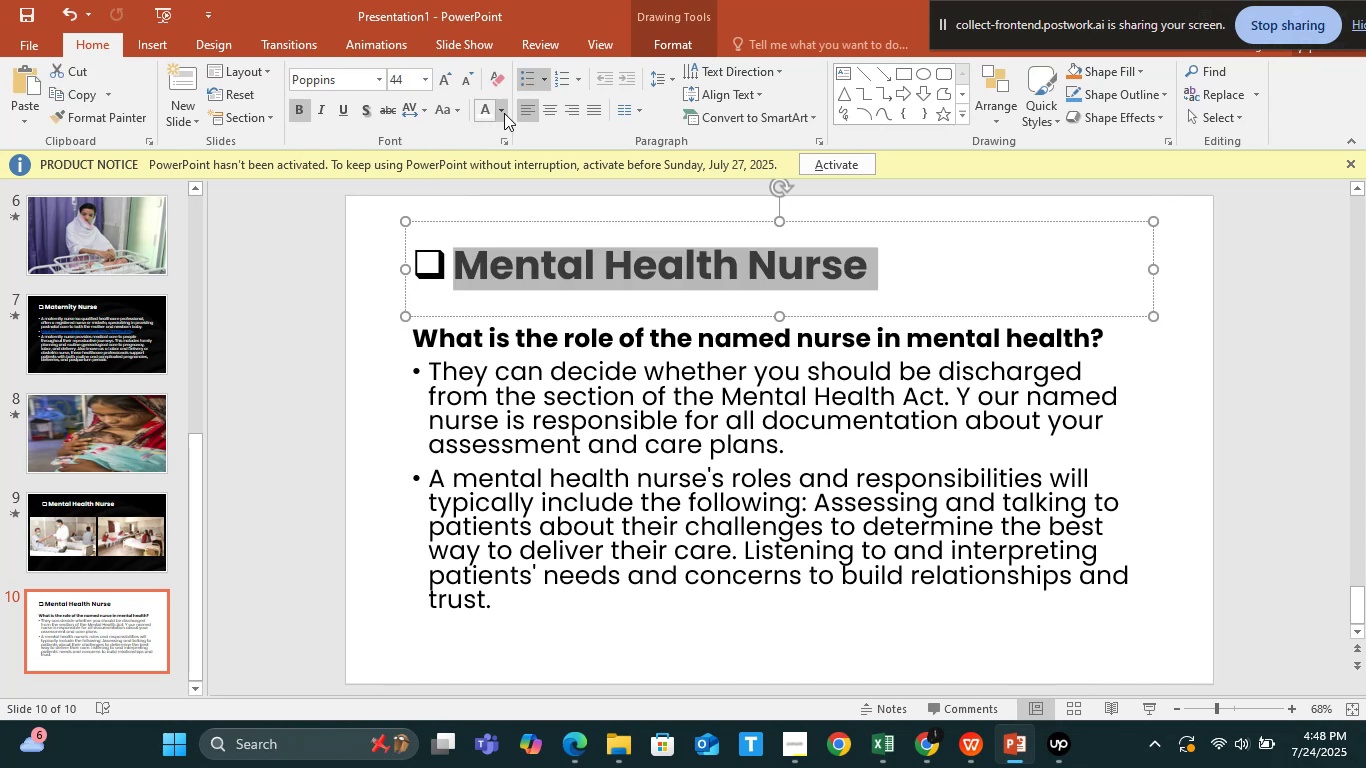 
left_click([484, 112])
 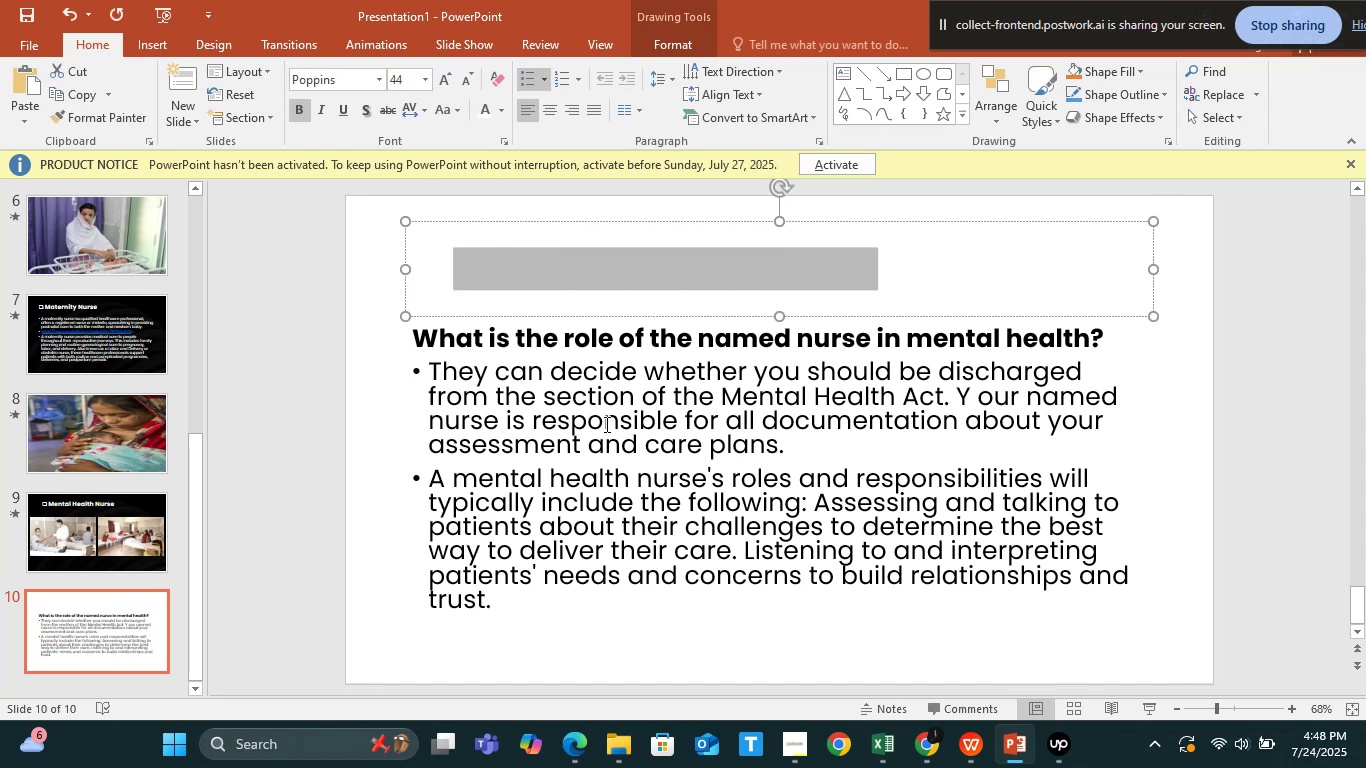 
left_click([608, 428])
 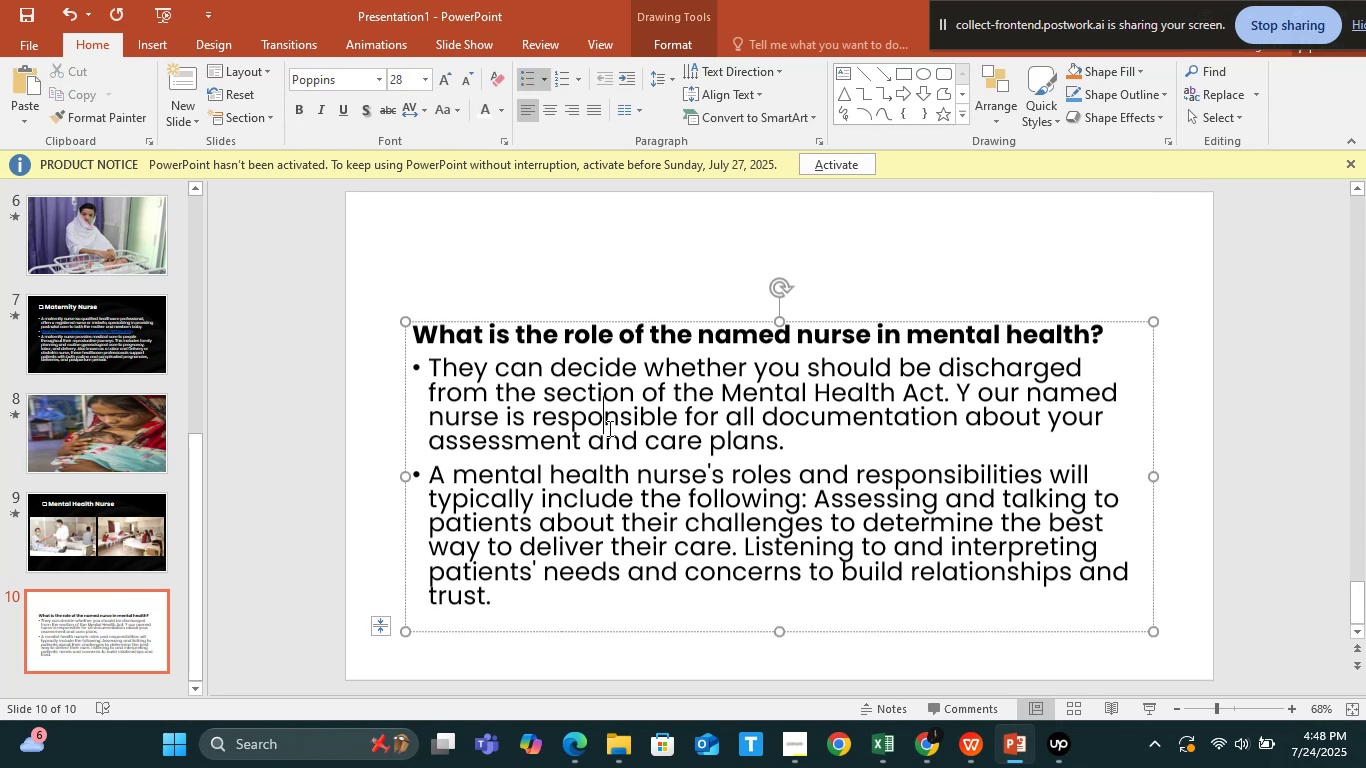 
key(Control+A)
 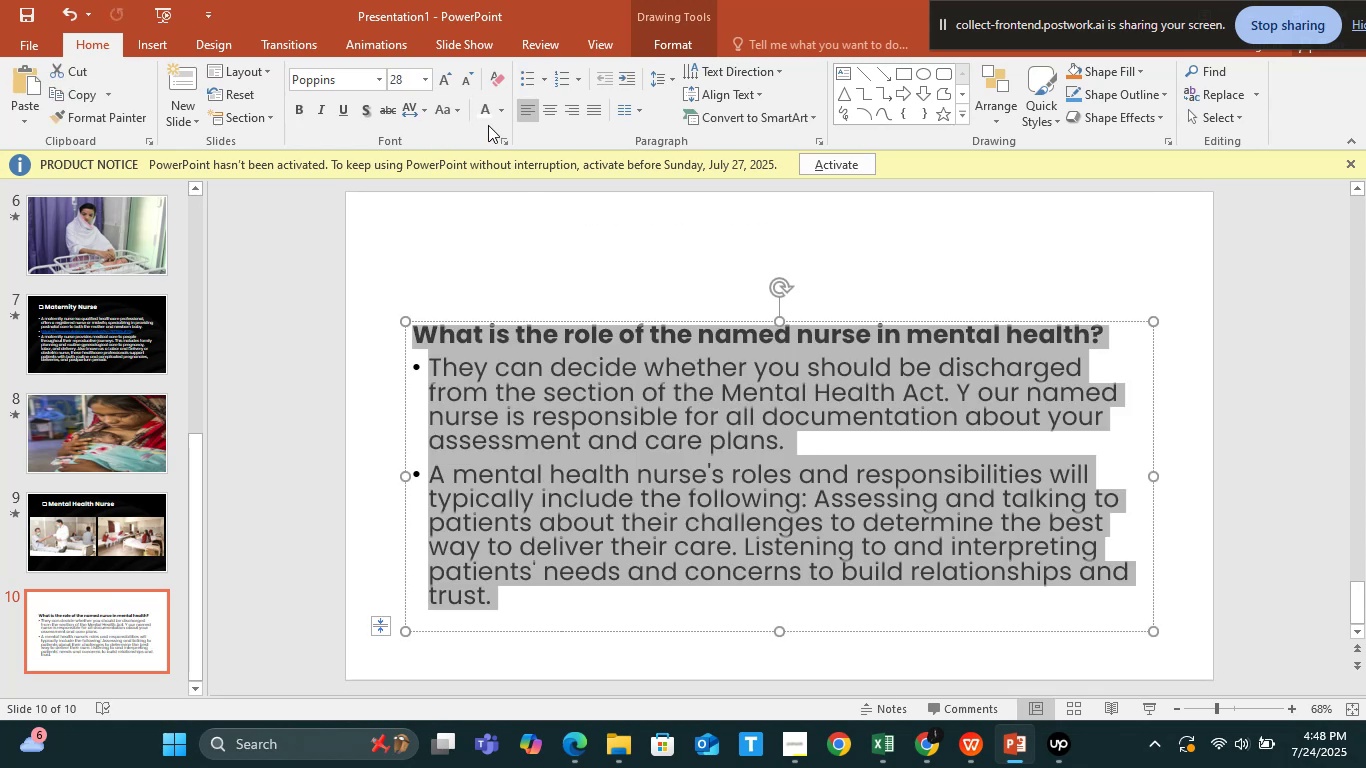 
left_click([477, 108])
 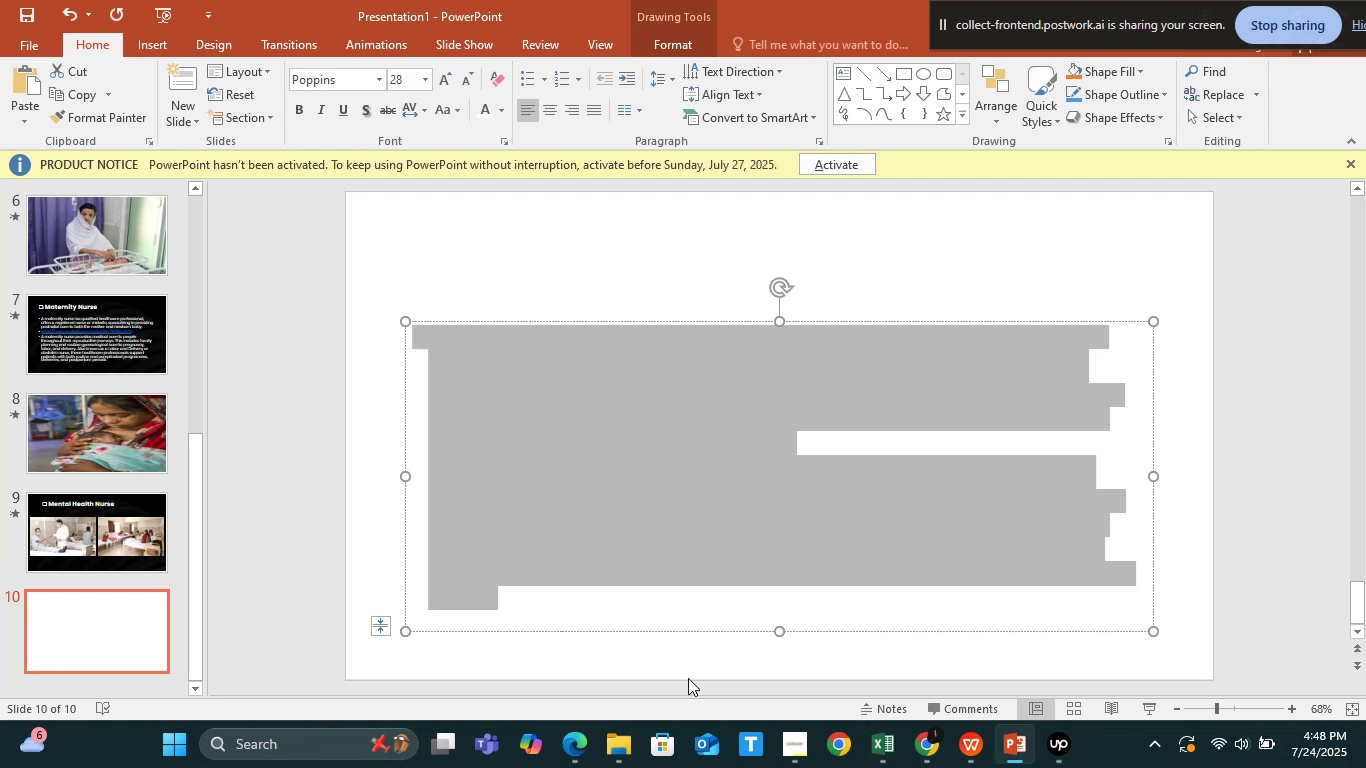 
left_click([648, 613])
 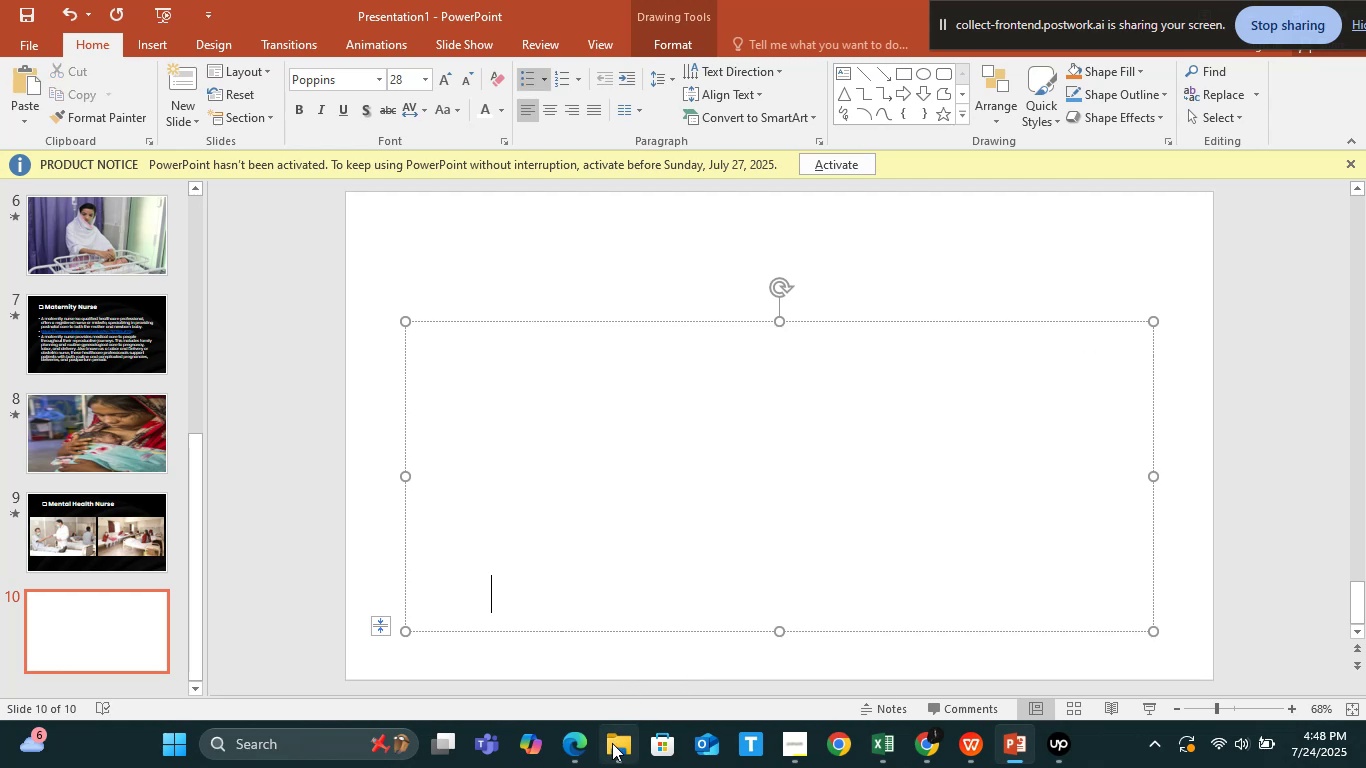 
left_click([612, 744])
 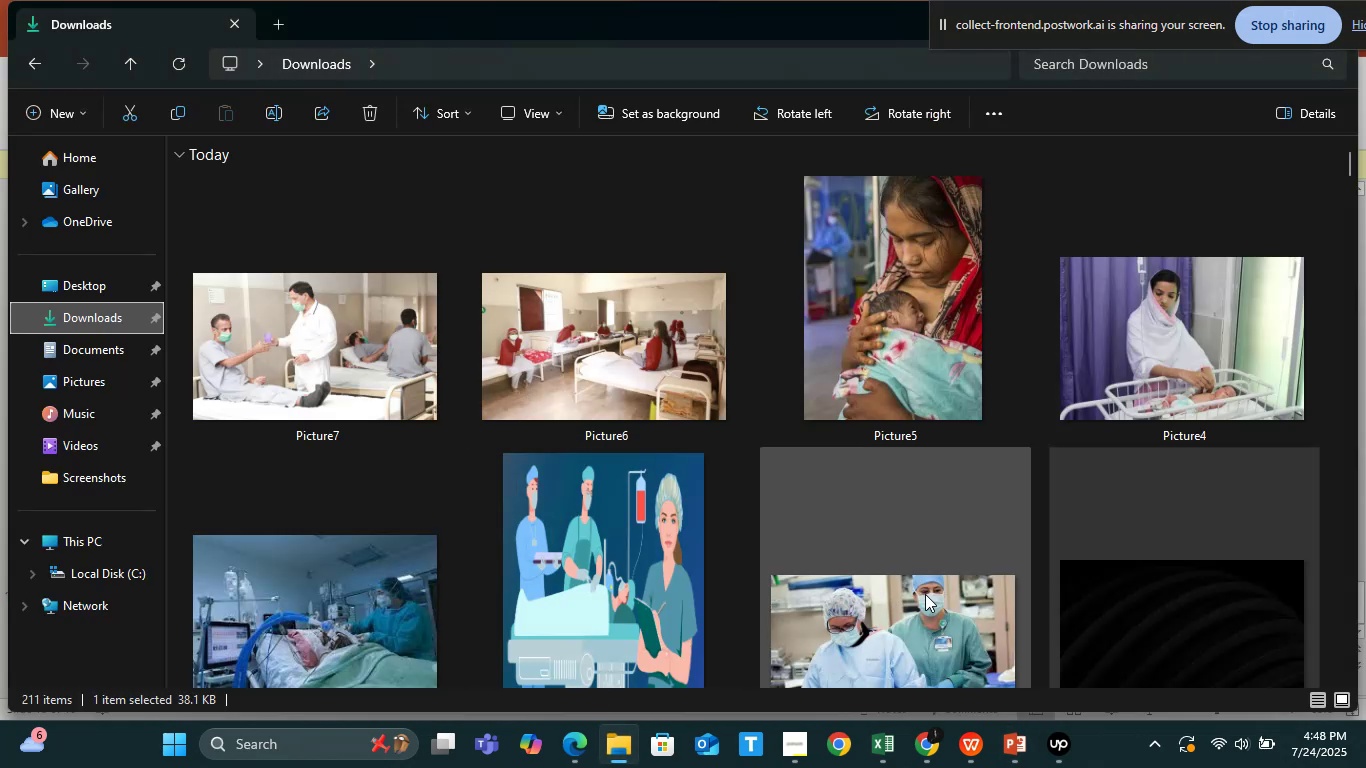 
left_click_drag(start_coordinate=[1132, 616], to_coordinate=[676, 318])
 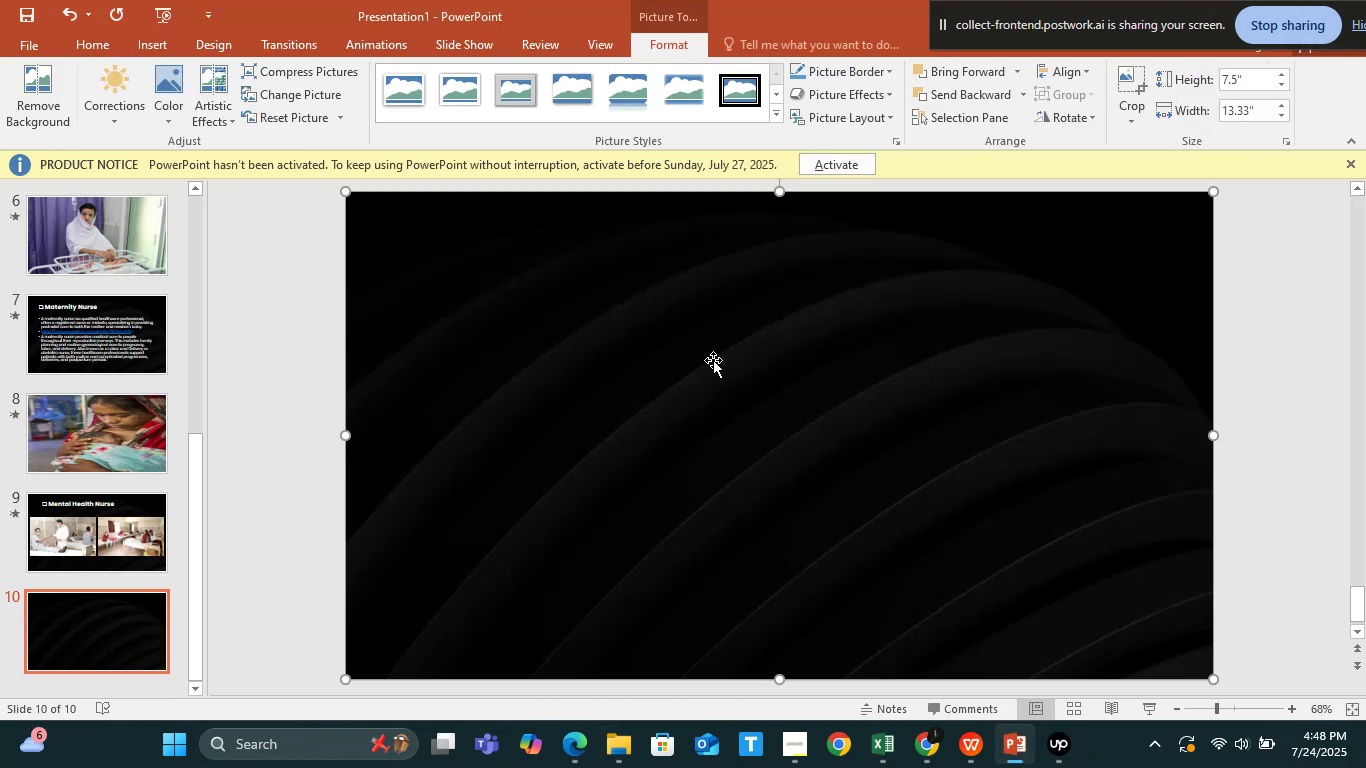 
right_click([713, 360])
 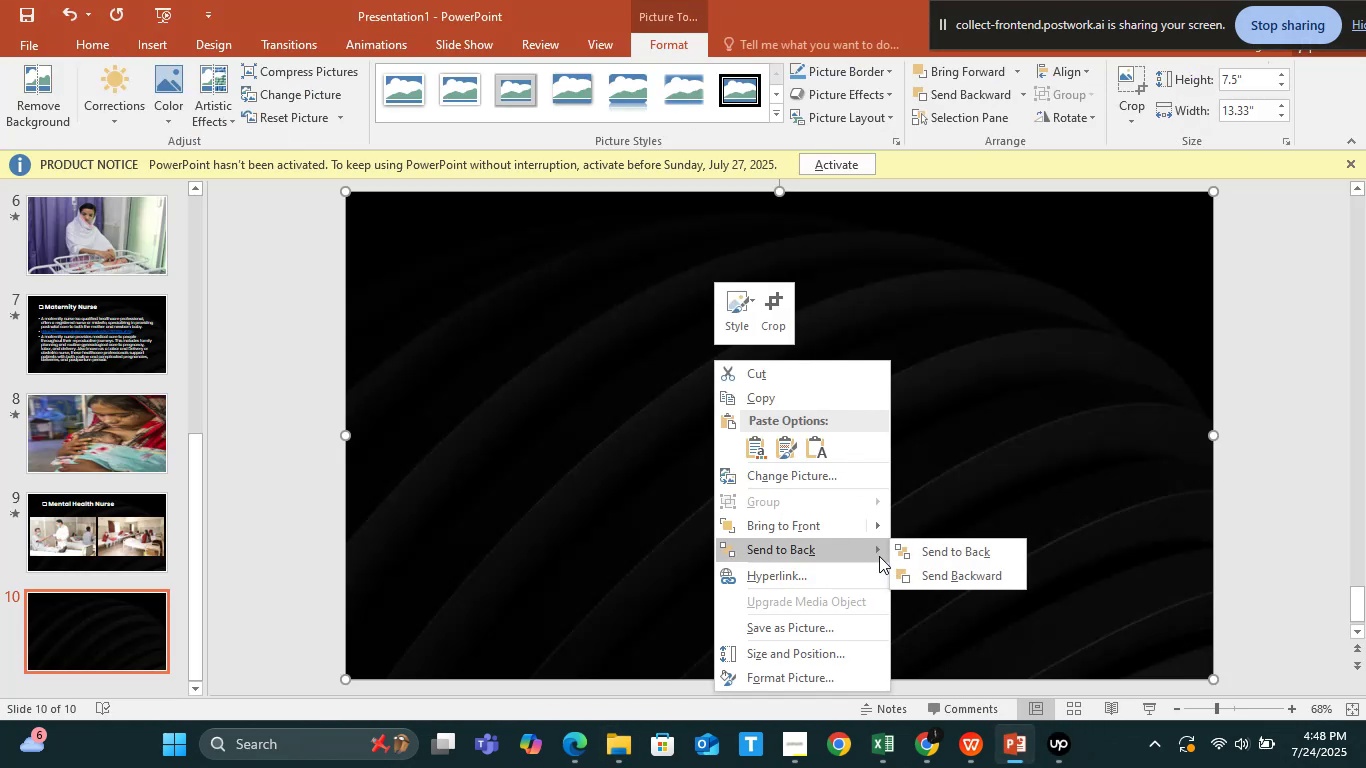 
left_click([918, 549])
 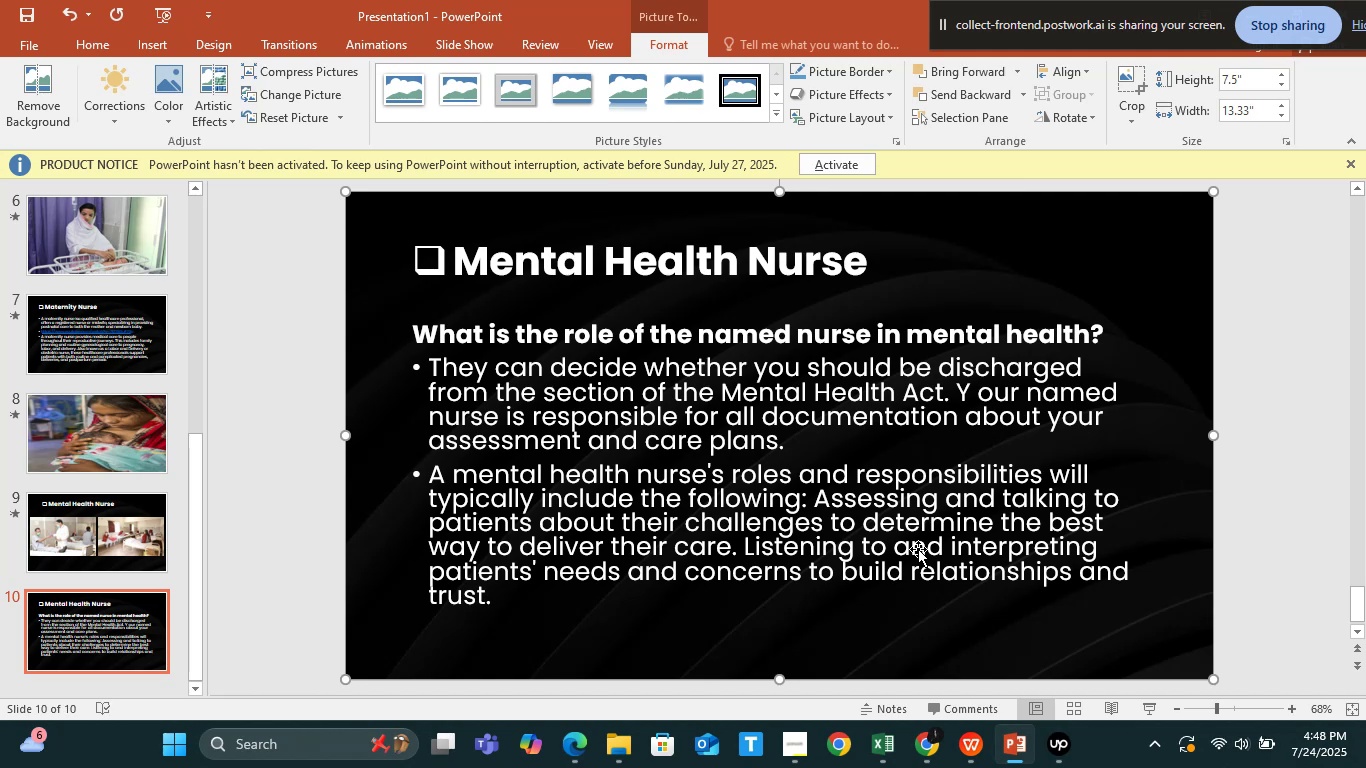 
wait(5.46)
 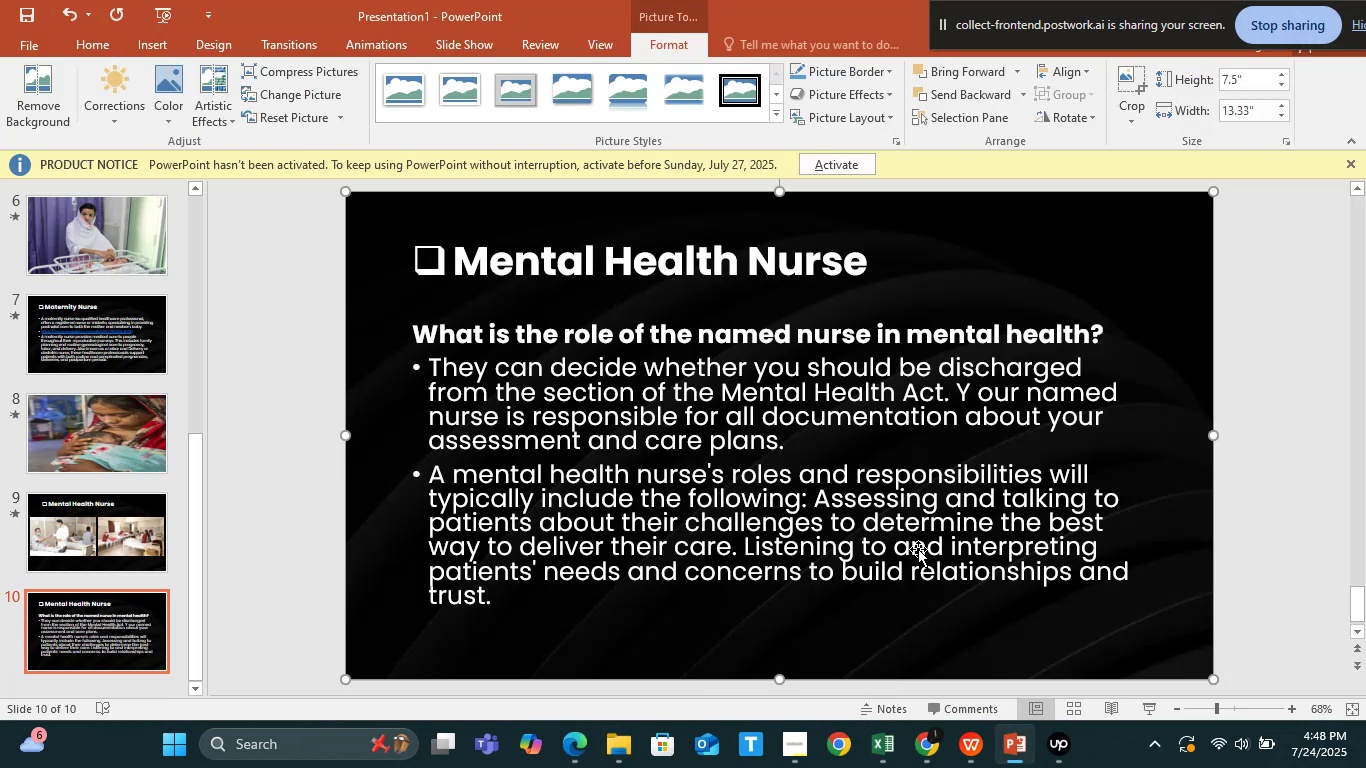 
left_click([793, 413])
 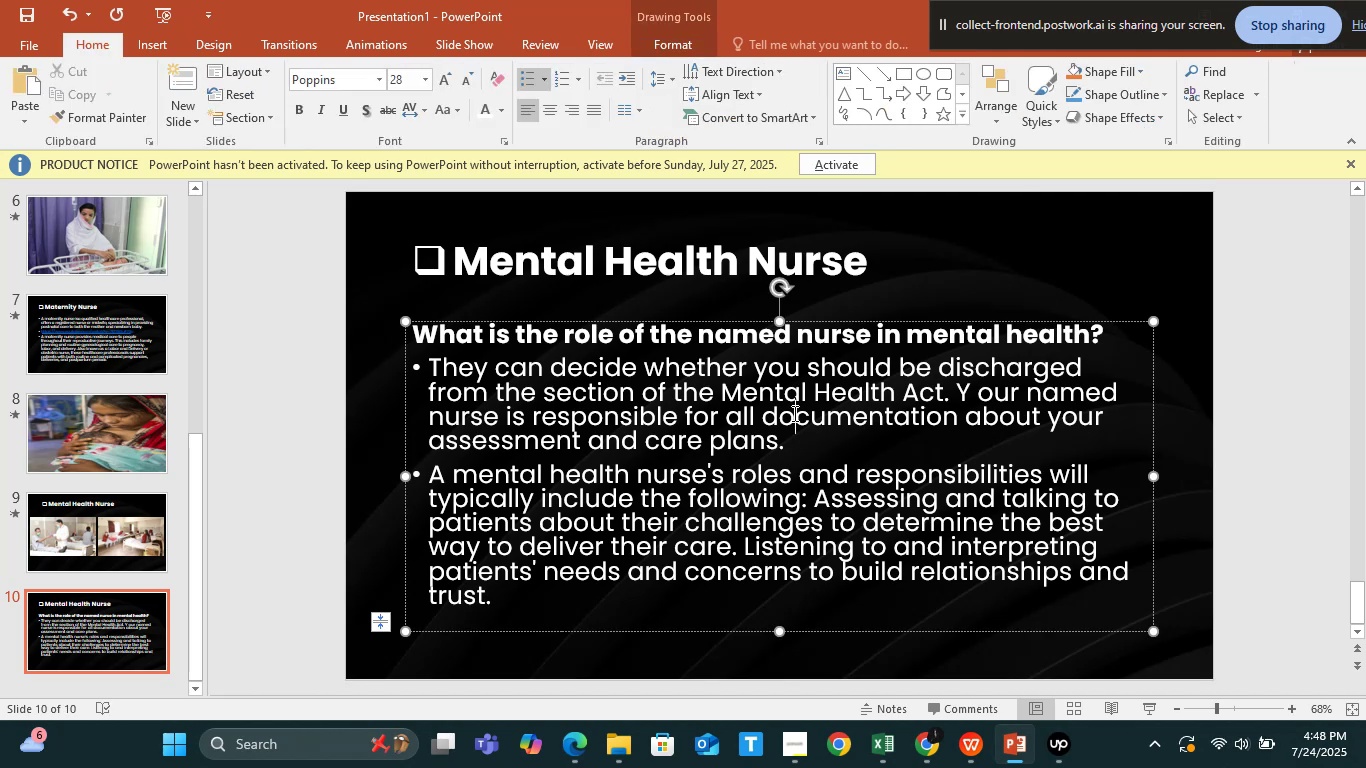 
hold_key(key=ShiftLeft, duration=0.81)
left_click([651, 274])
 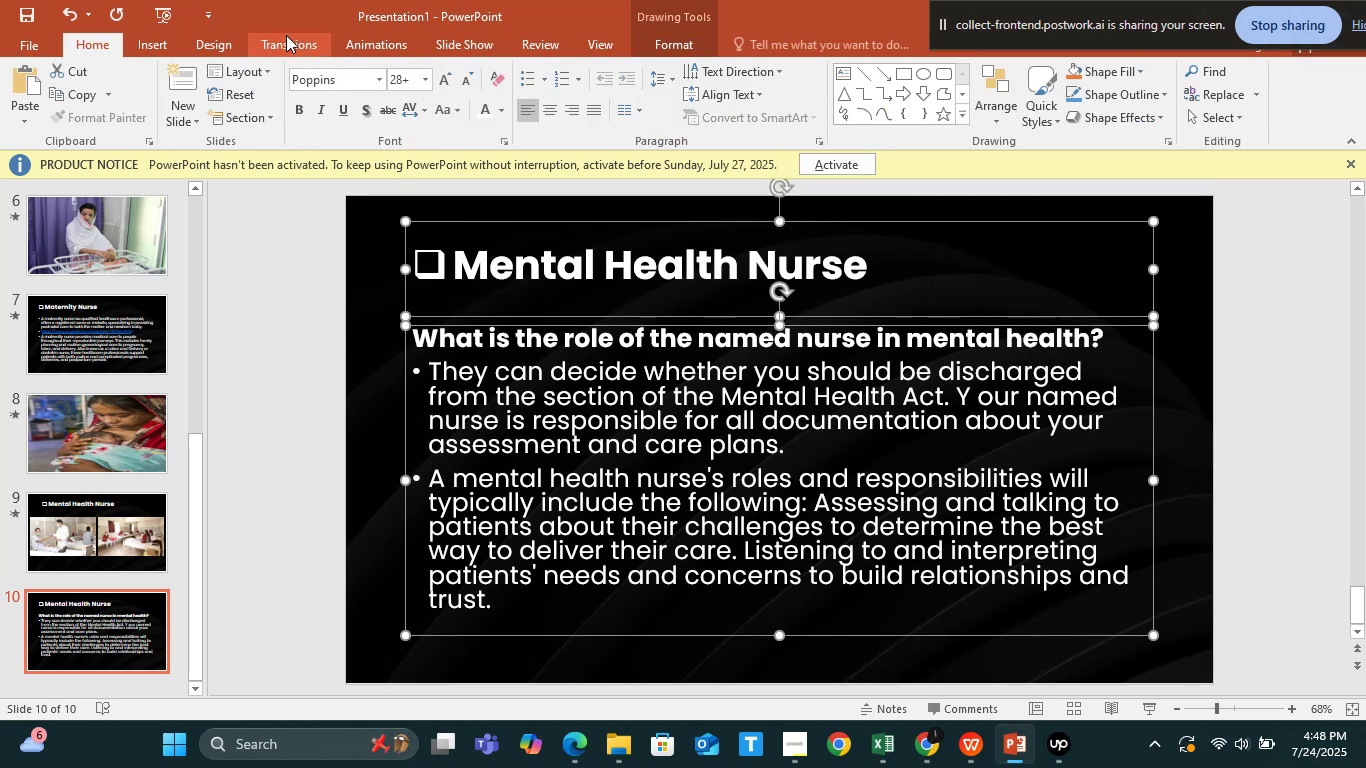 
left_click([385, 51])
 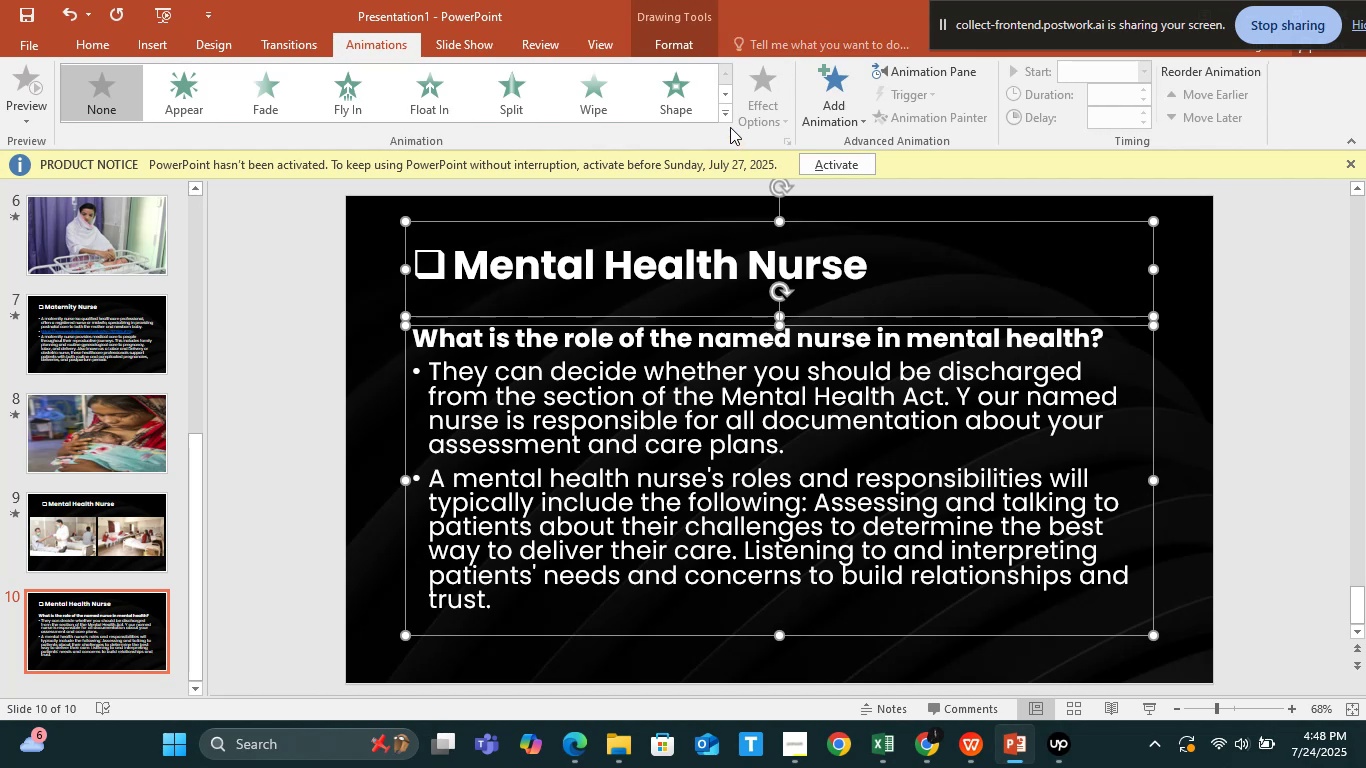 
left_click([727, 106])
 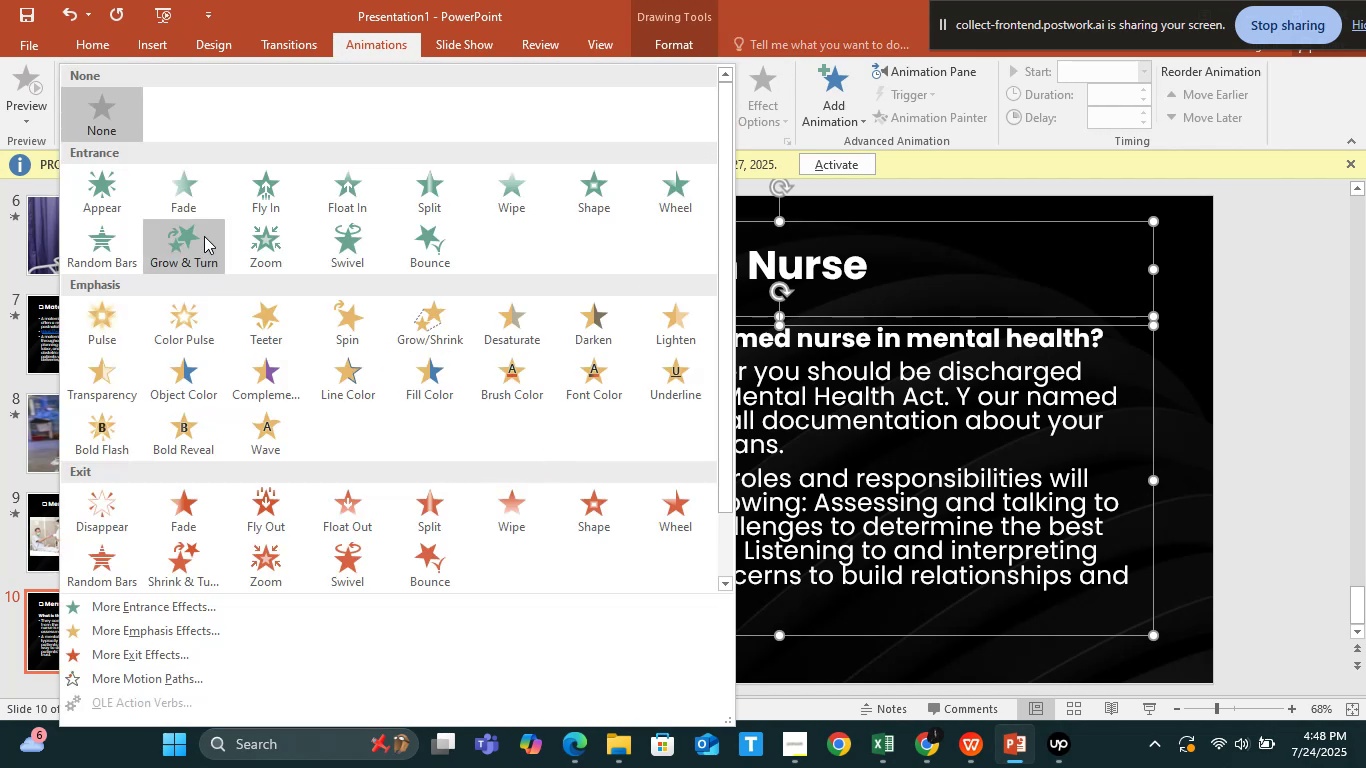 
wait(6.14)
 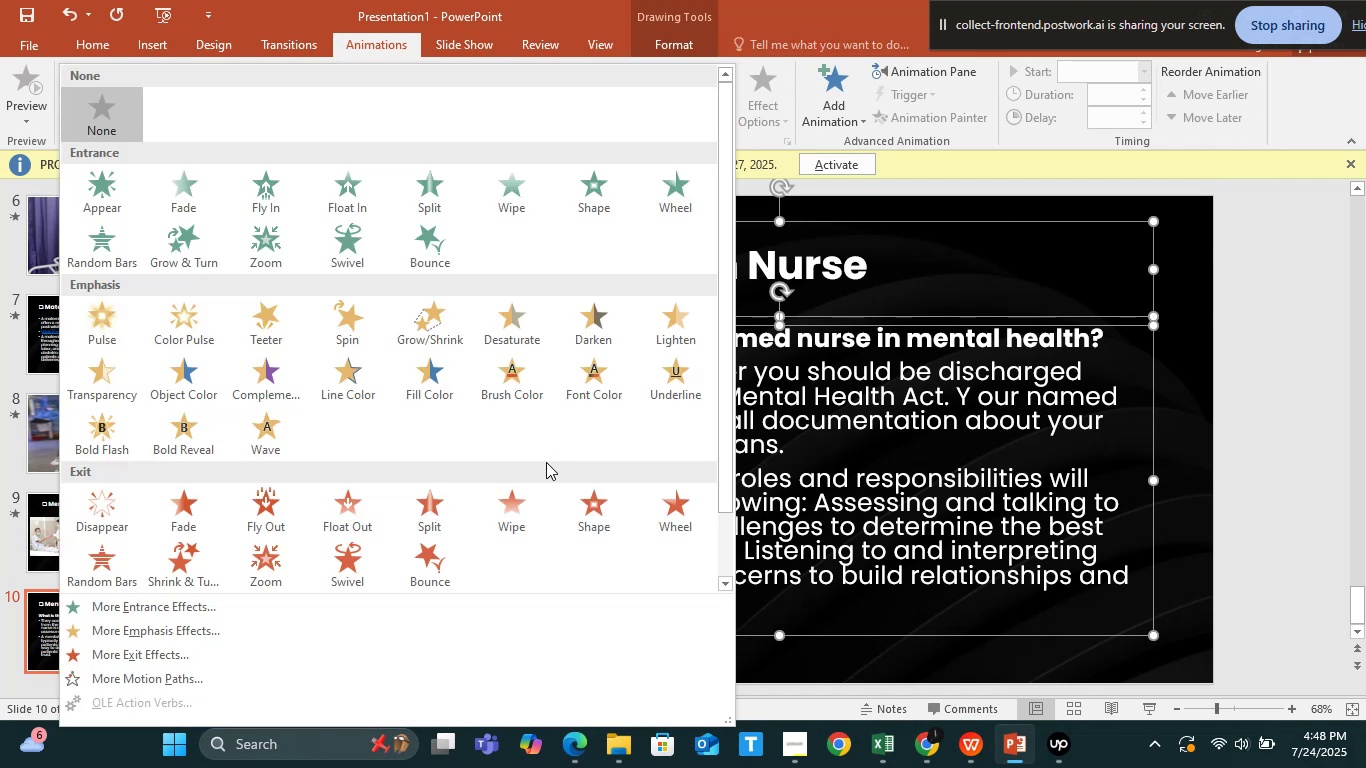 
left_click([104, 240])
 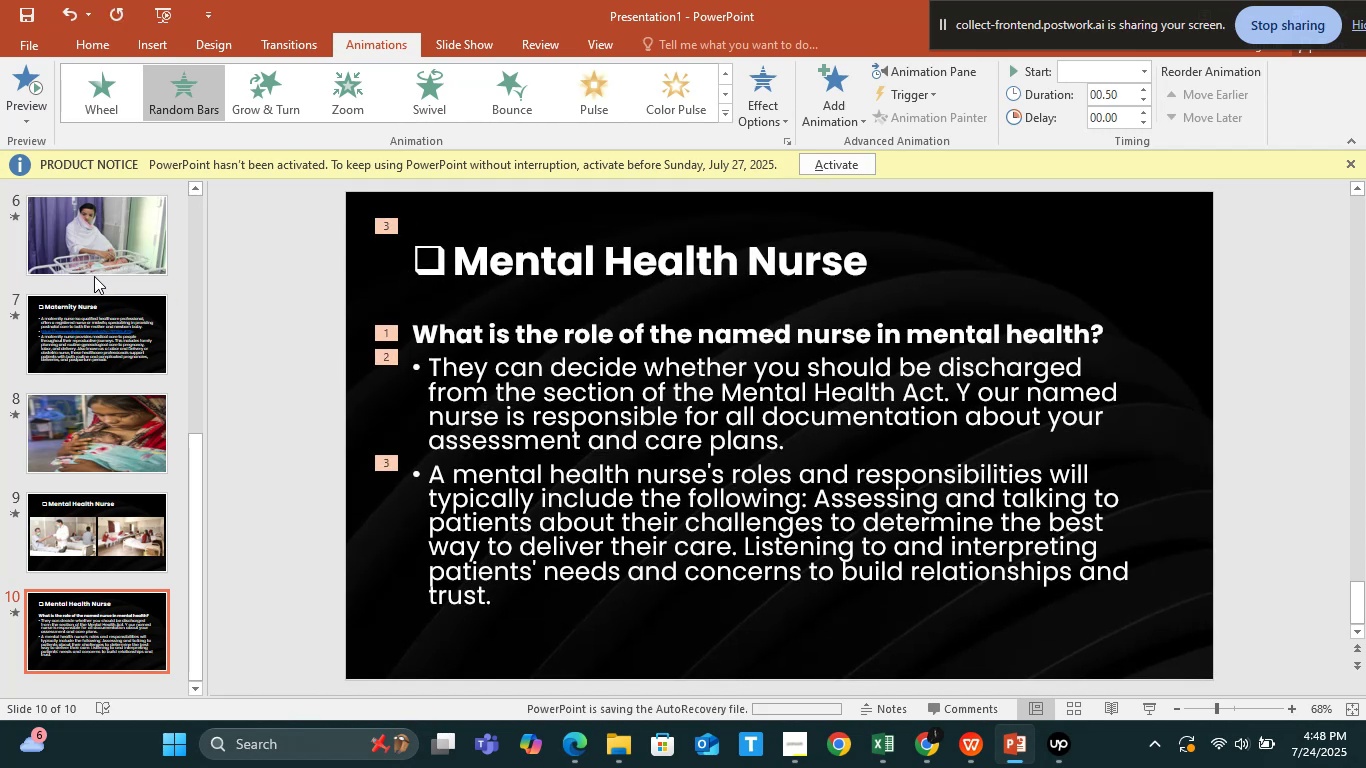 
wait(16.01)
 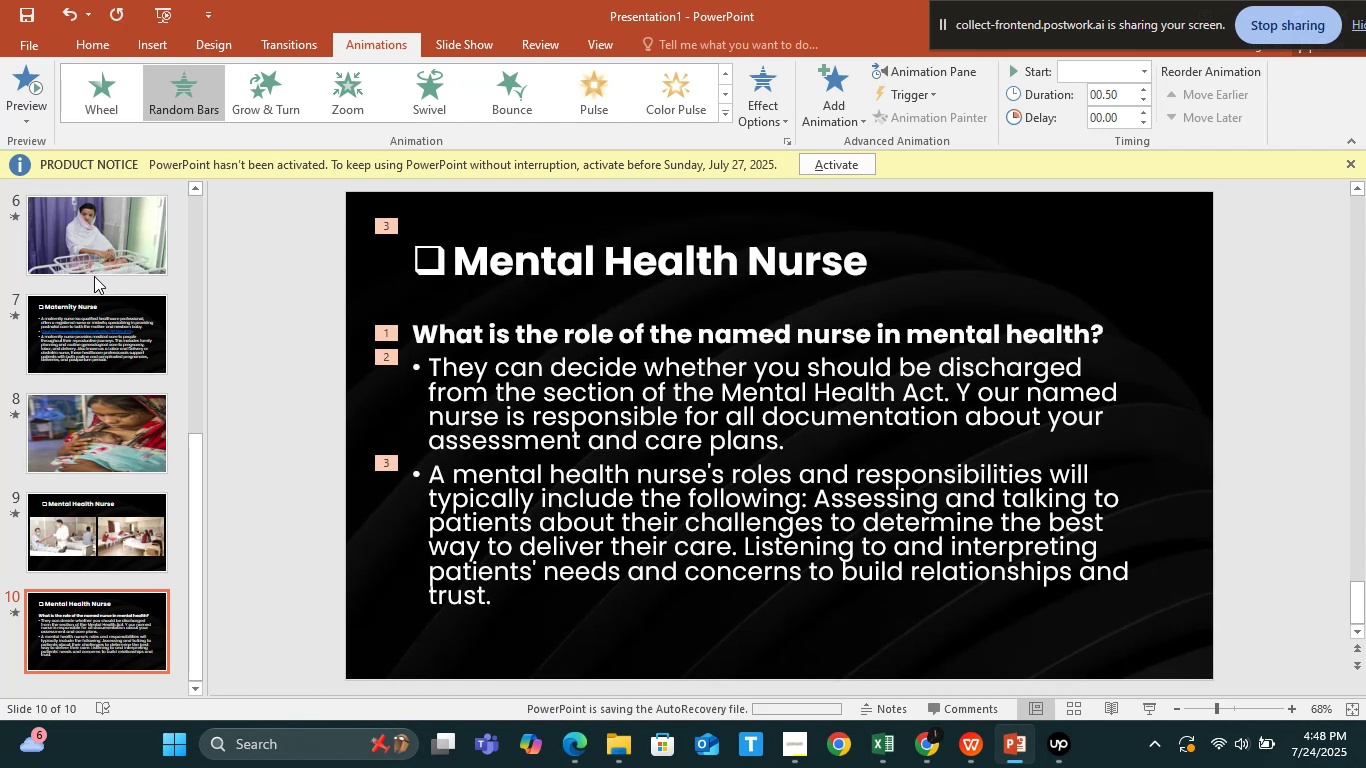 
left_click([974, 756])
 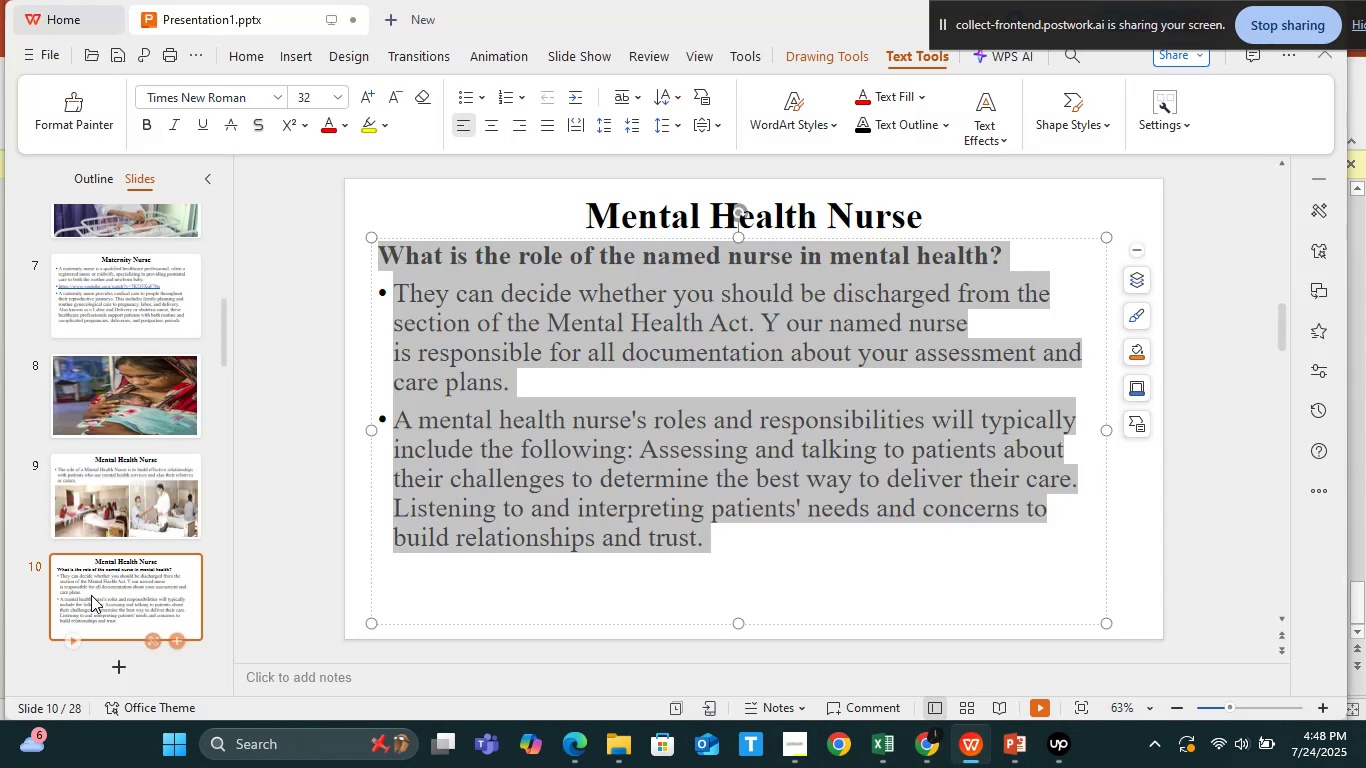 
scroll: coordinate [91, 595], scroll_direction: down, amount: 1.0
 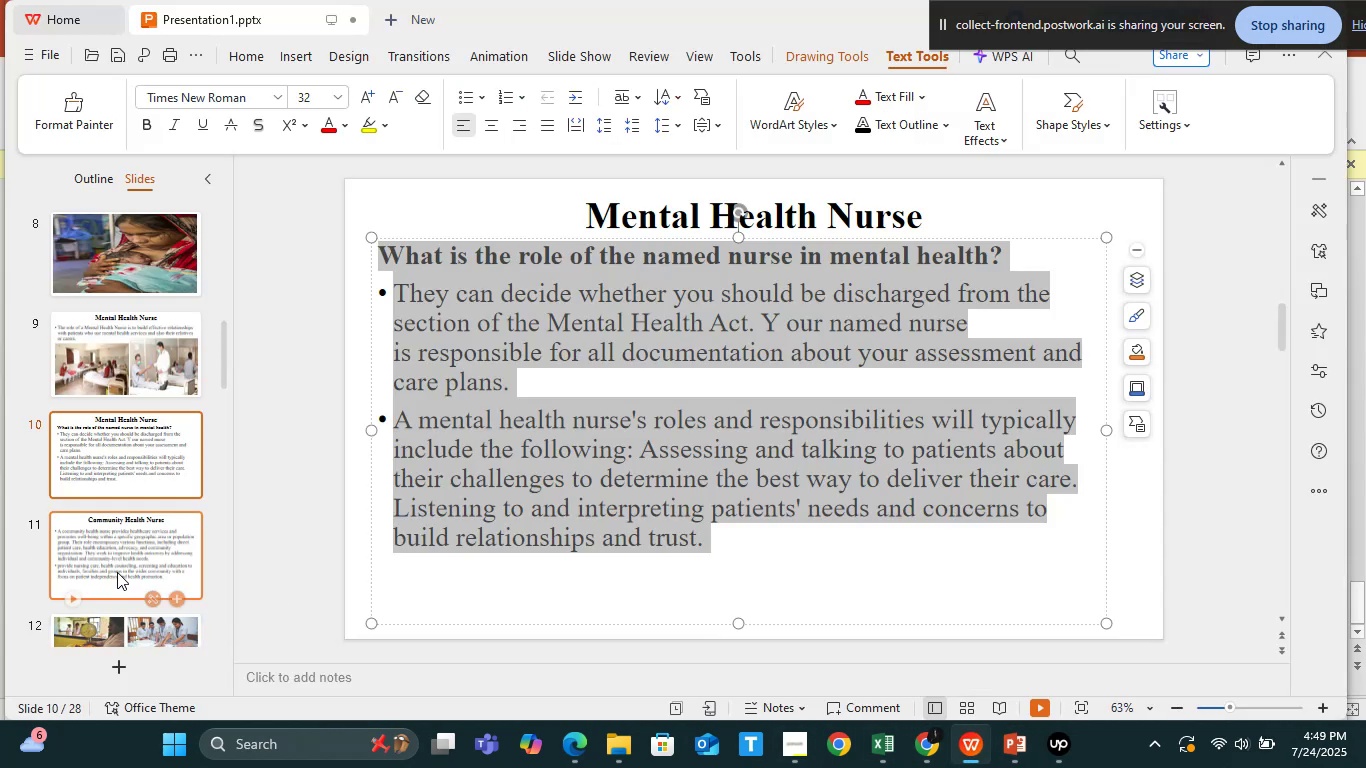 
left_click([117, 571])
 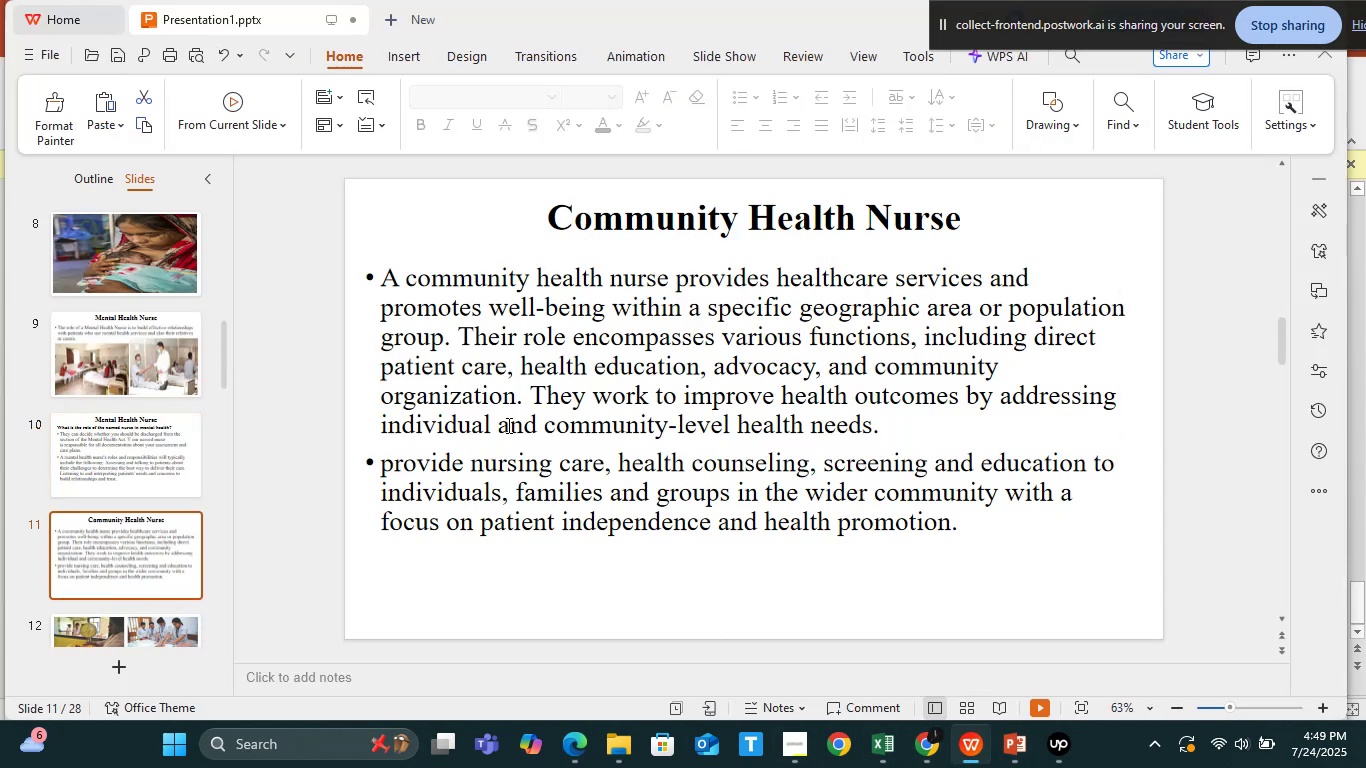 
key(Alt+Tab)
 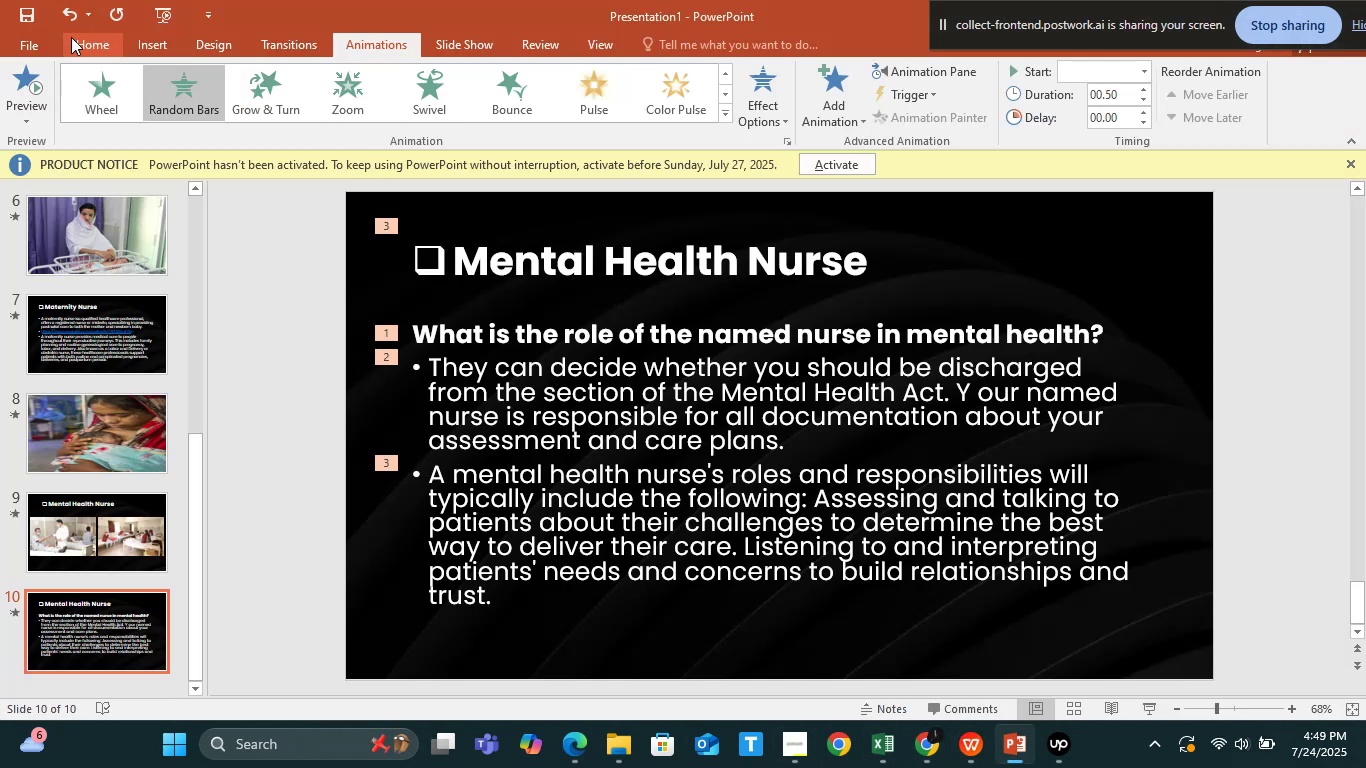 
left_click([93, 44])
 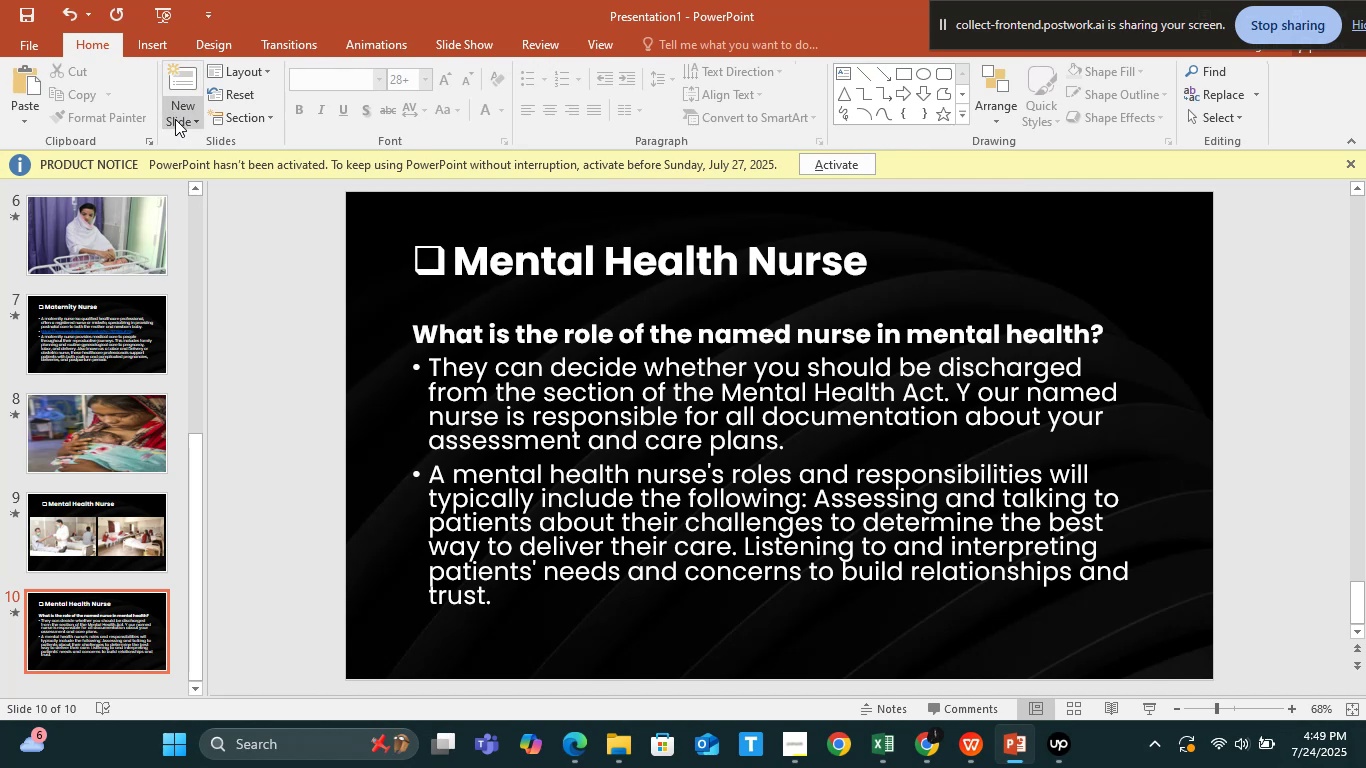 
left_click([176, 120])
 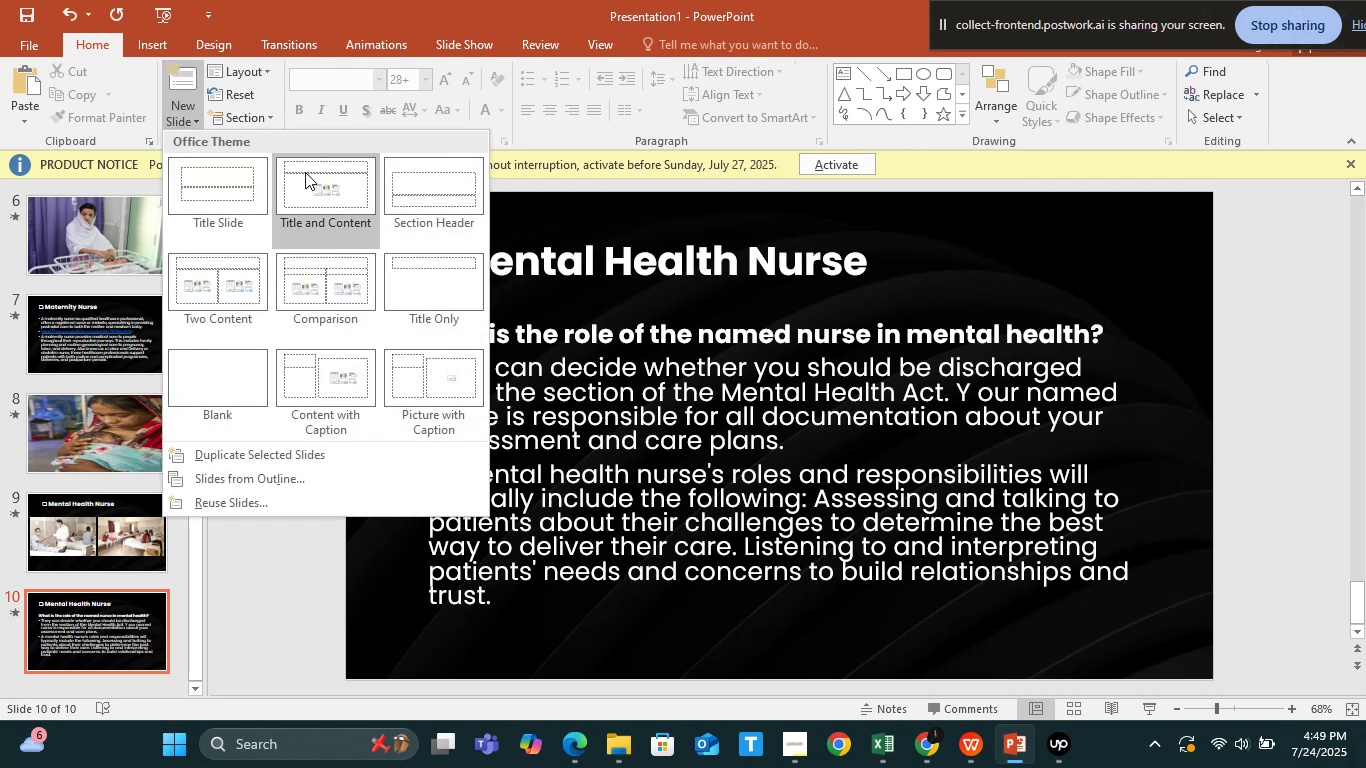 
left_click([305, 172])
 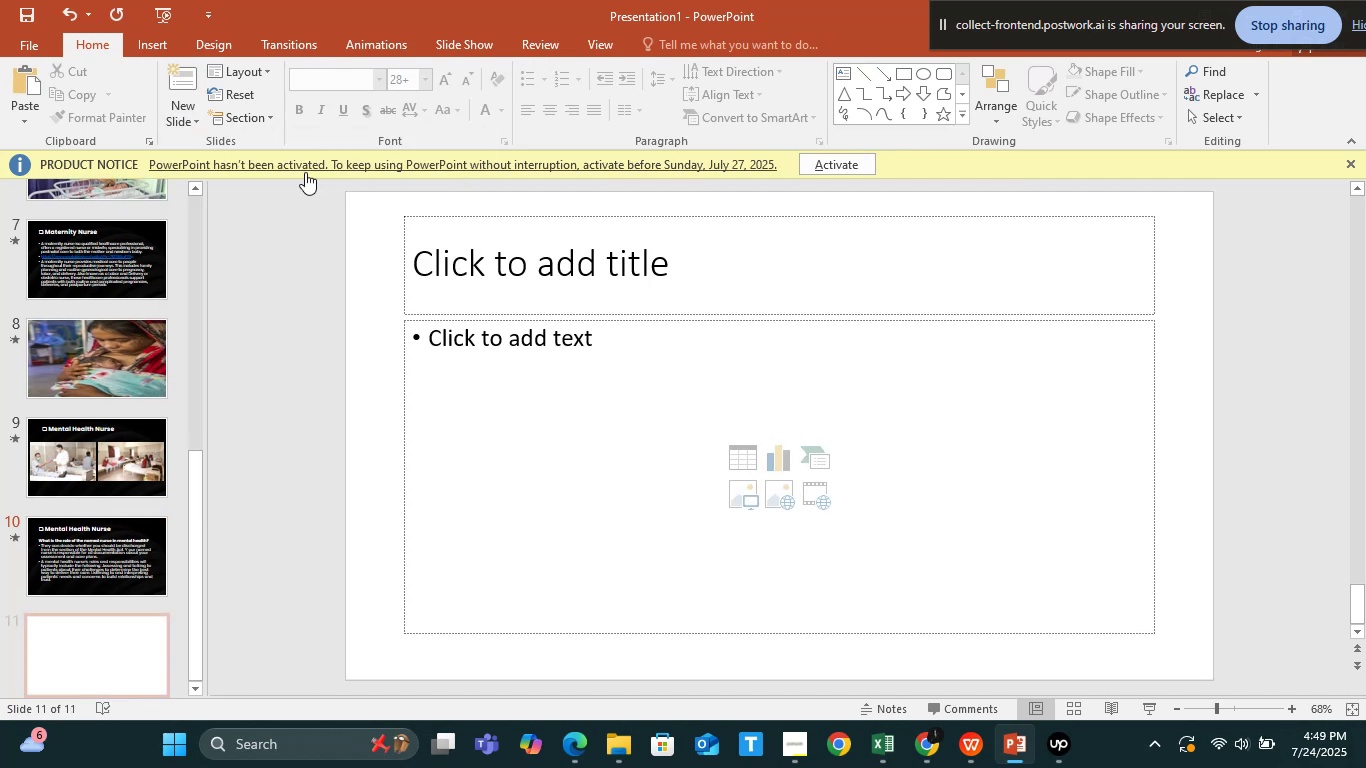 
key(Alt+AltLeft)
 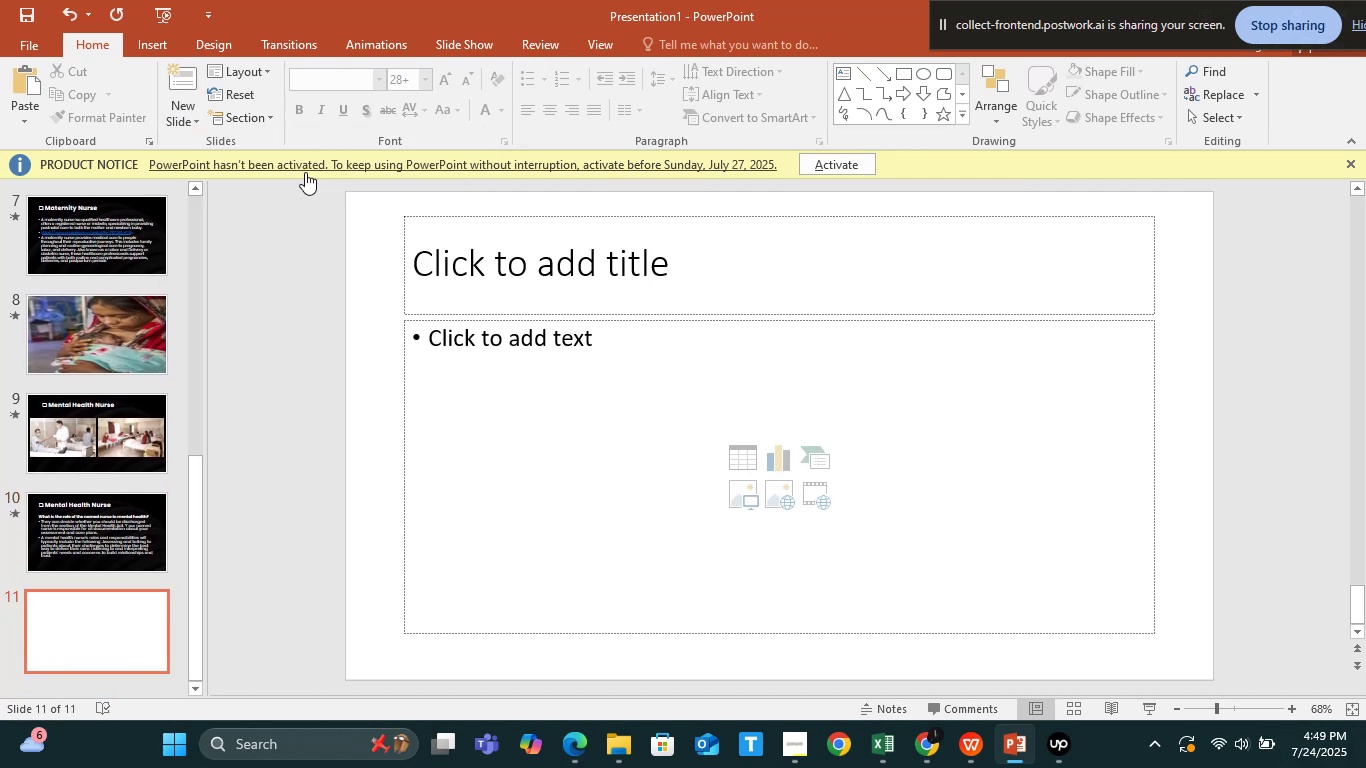 
key(Alt+Tab)
 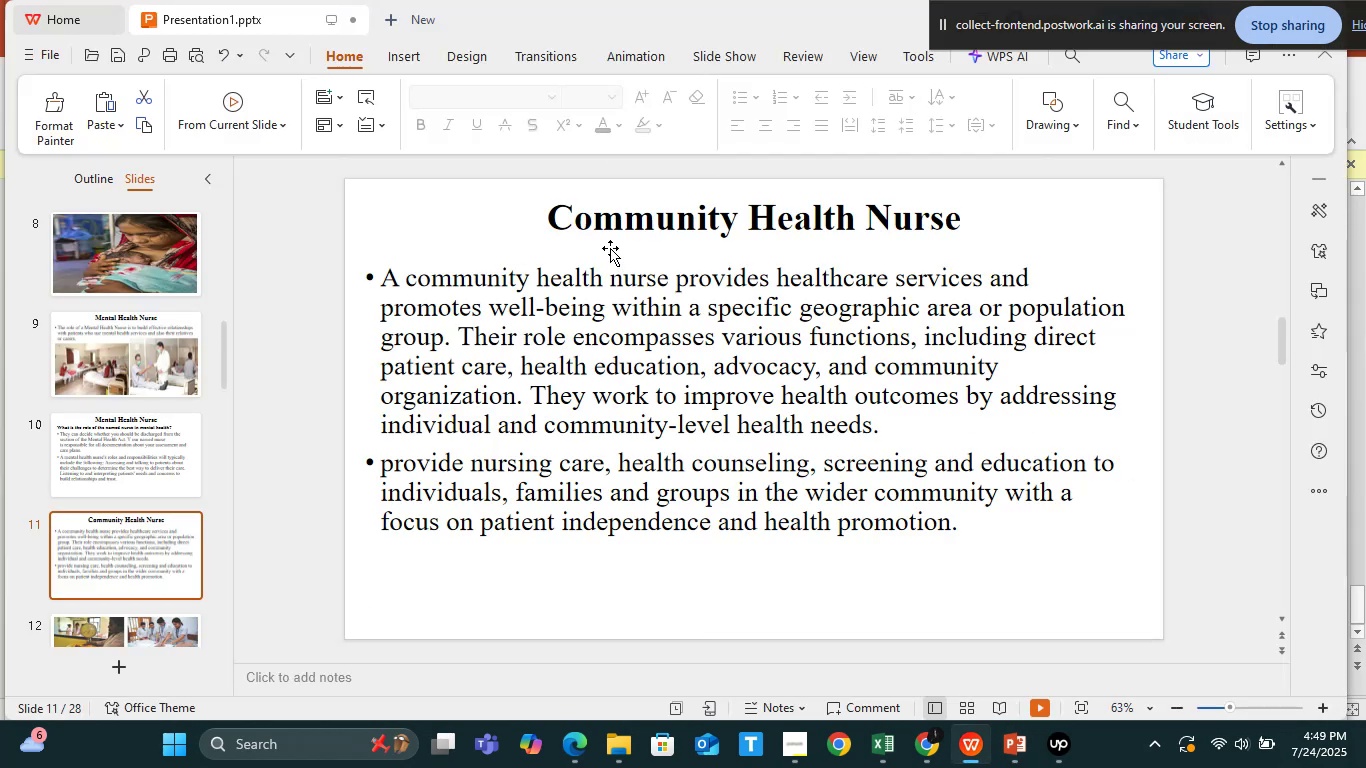 
left_click([608, 234])
 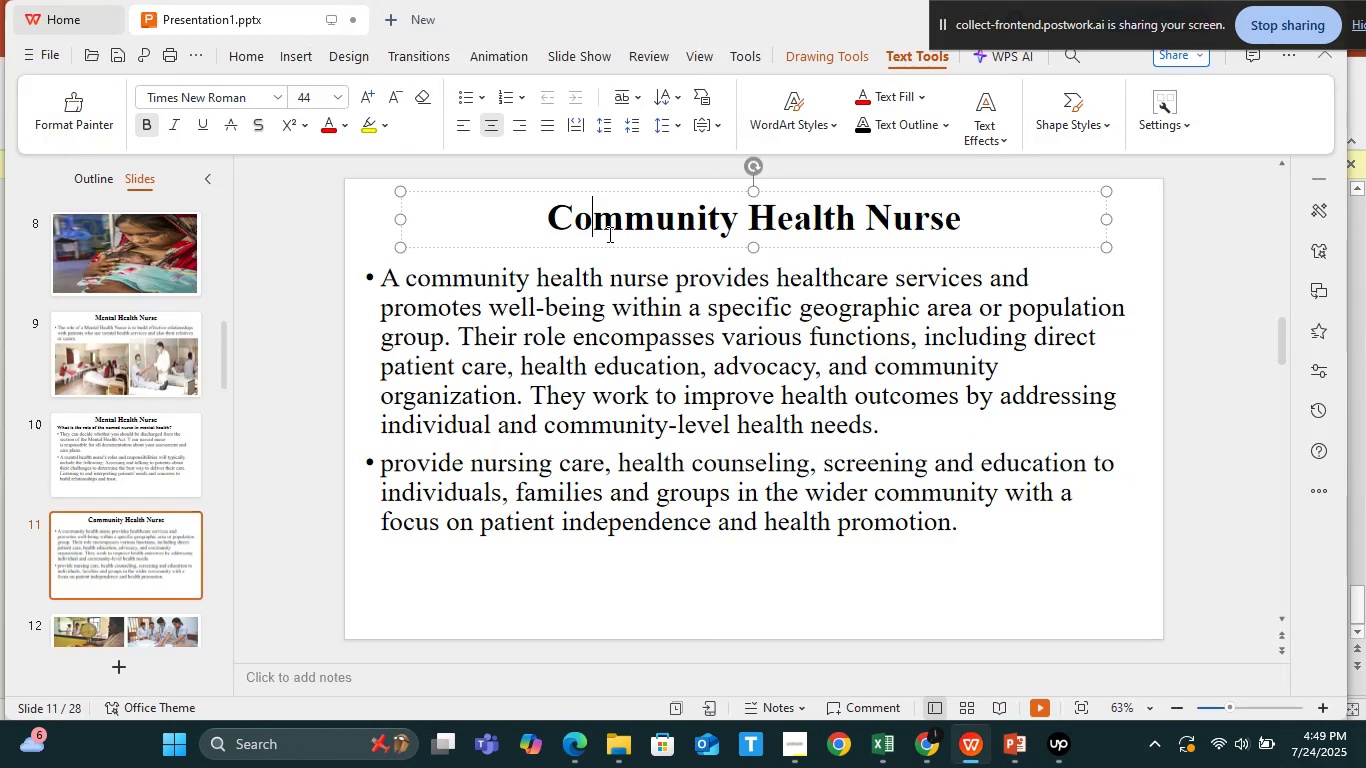 
key(Control+A)
 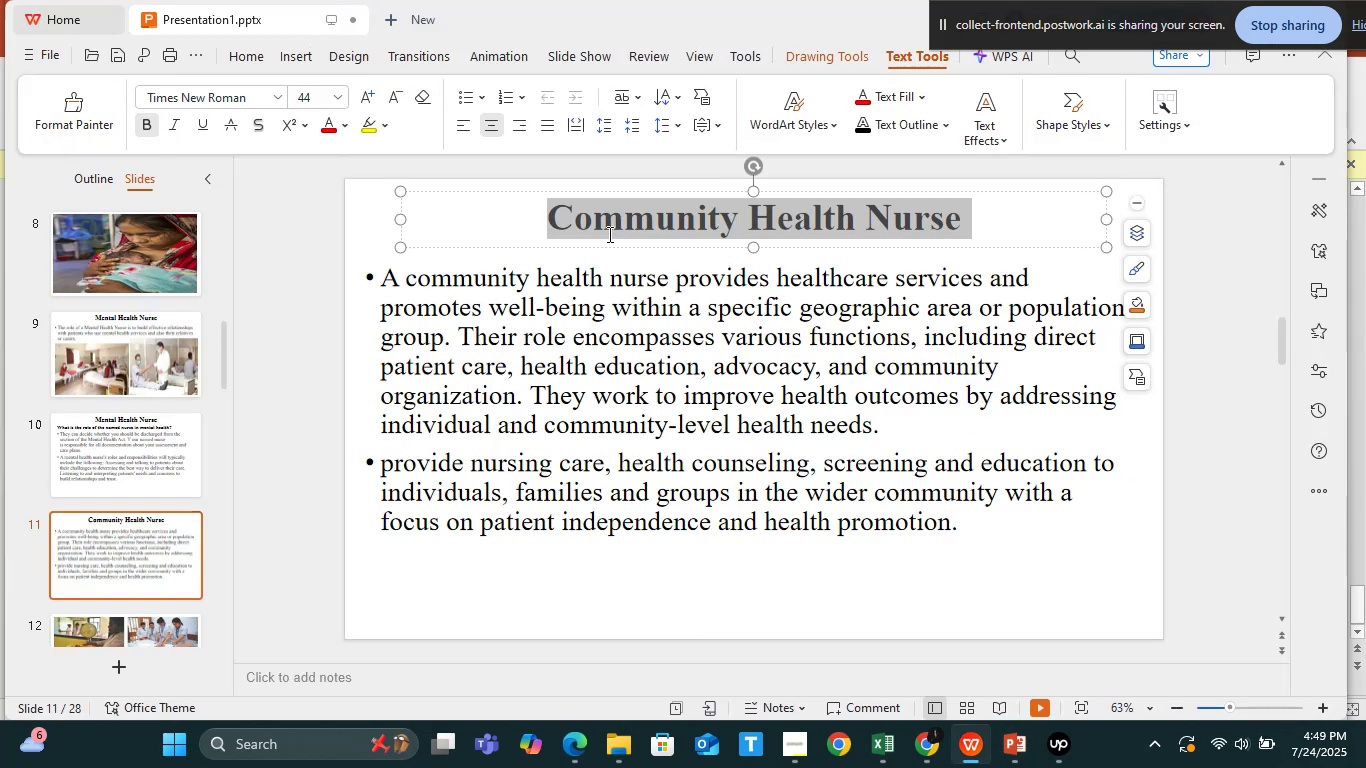 
key(Control+C)
 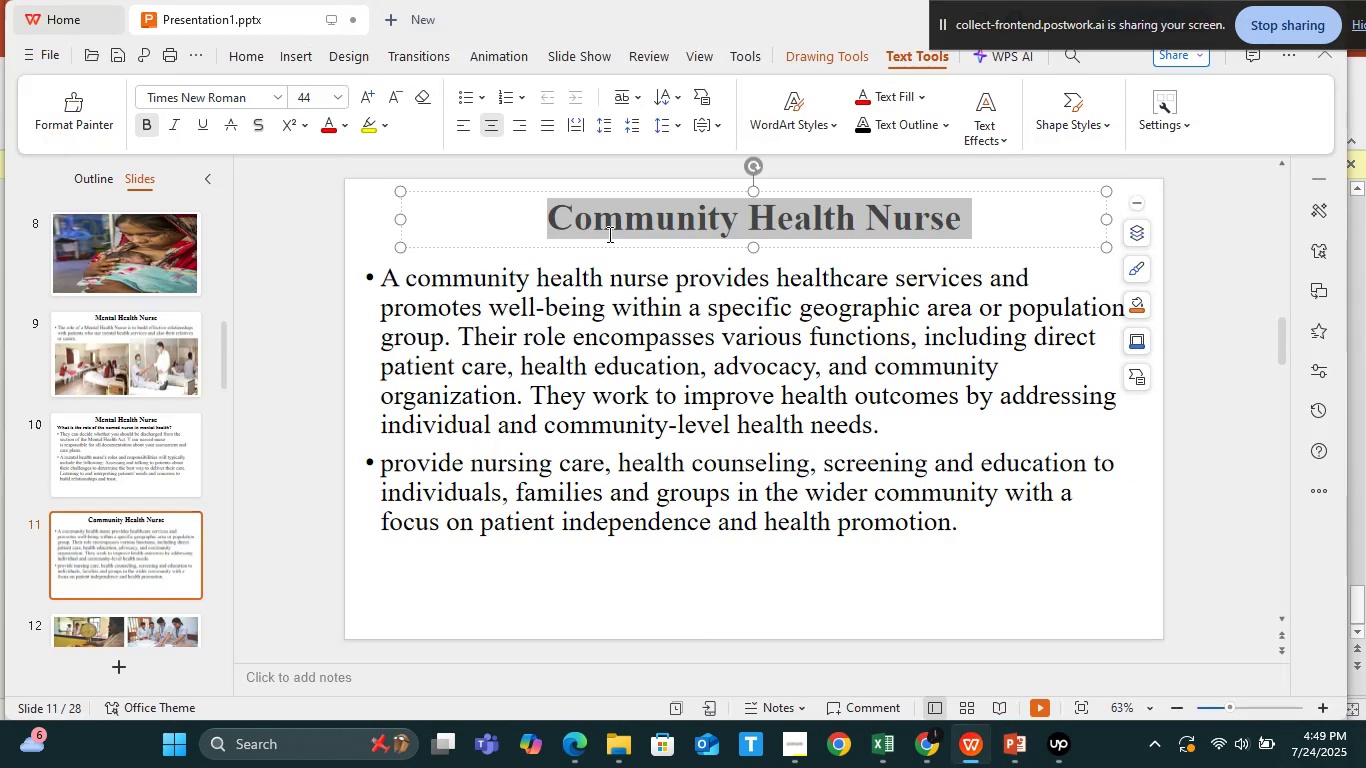 
key(Alt+Tab)
 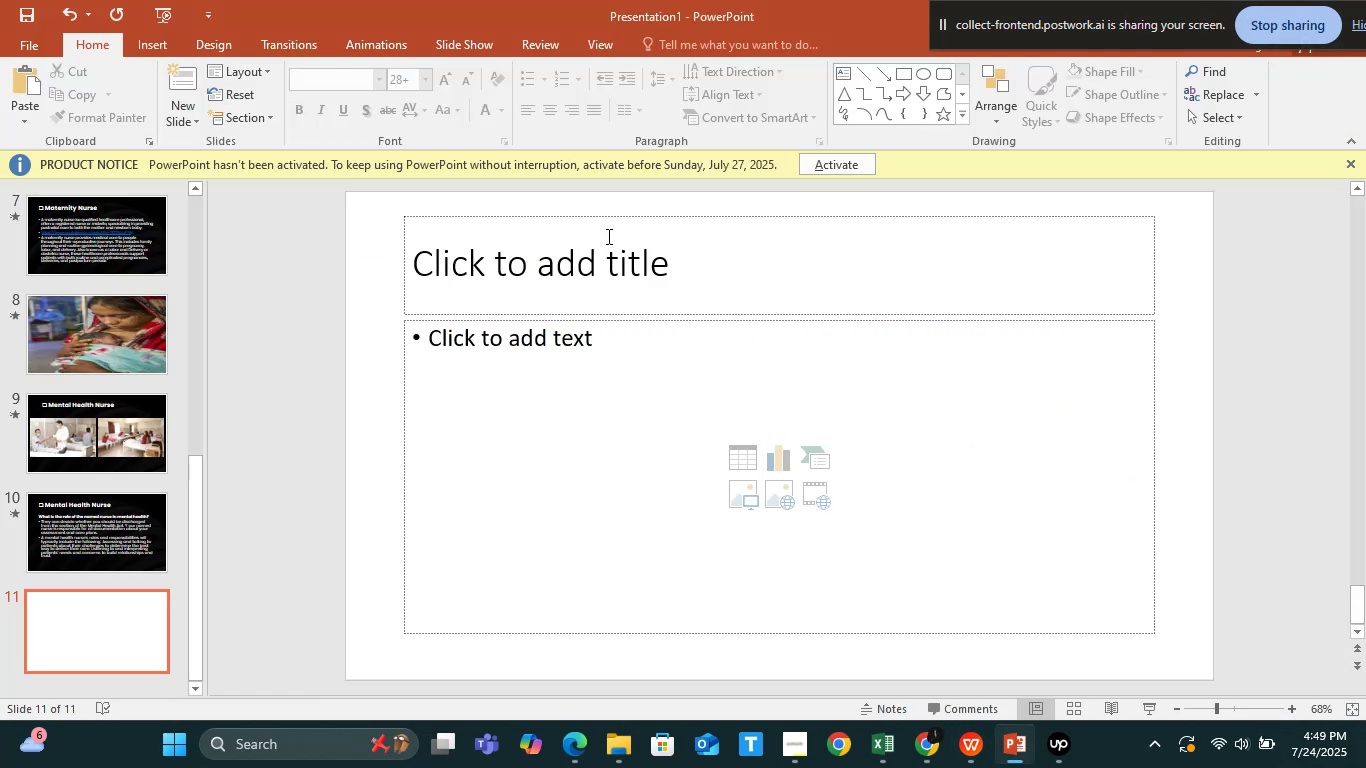 
hold_key(key=ControlLeft, duration=0.75)
 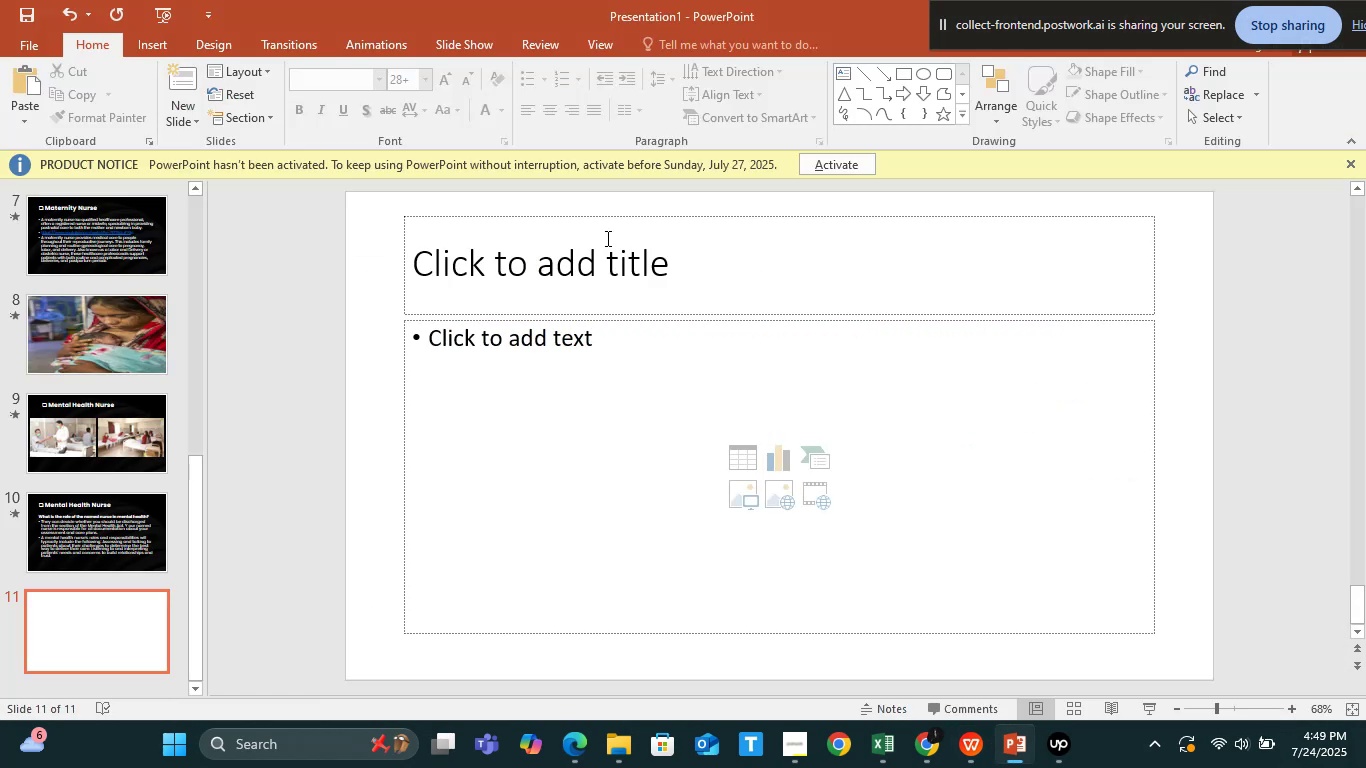 
left_click([606, 238])
 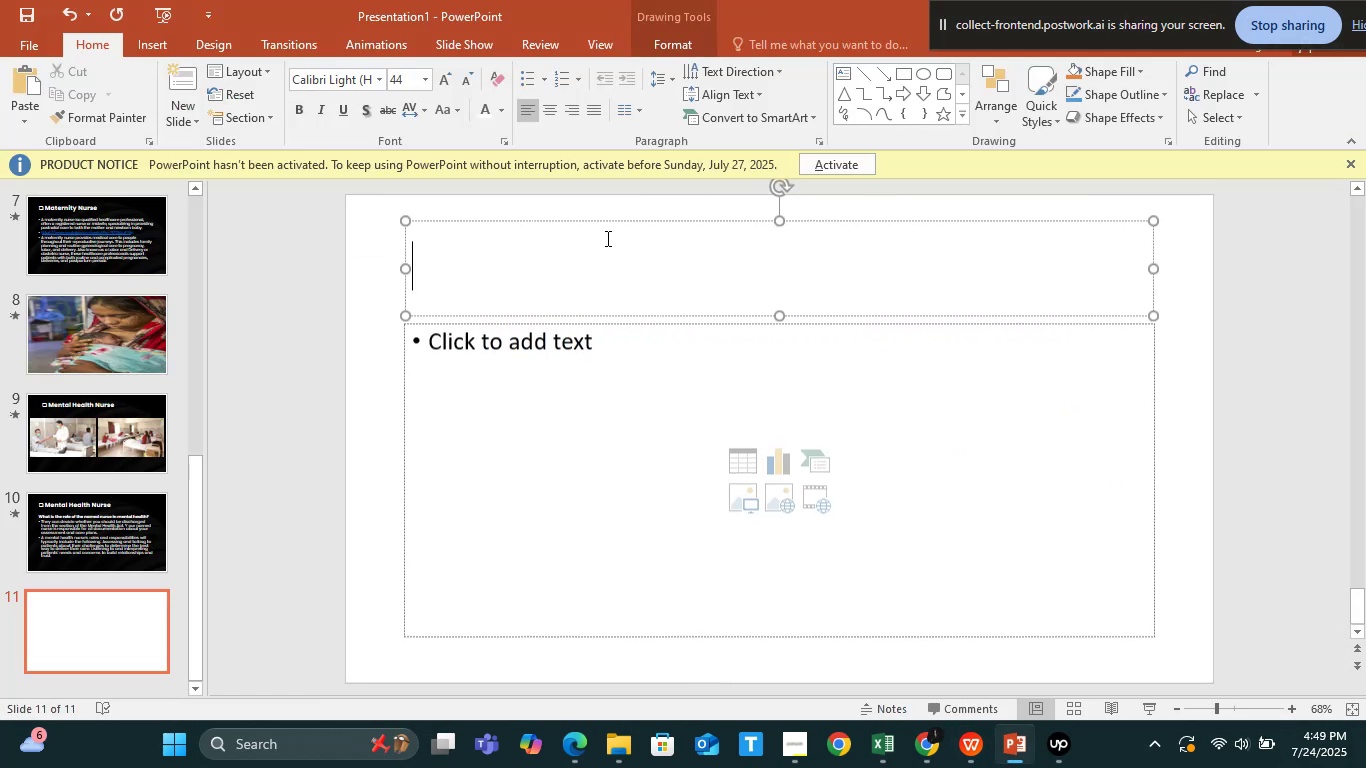 
key(Control+V)
 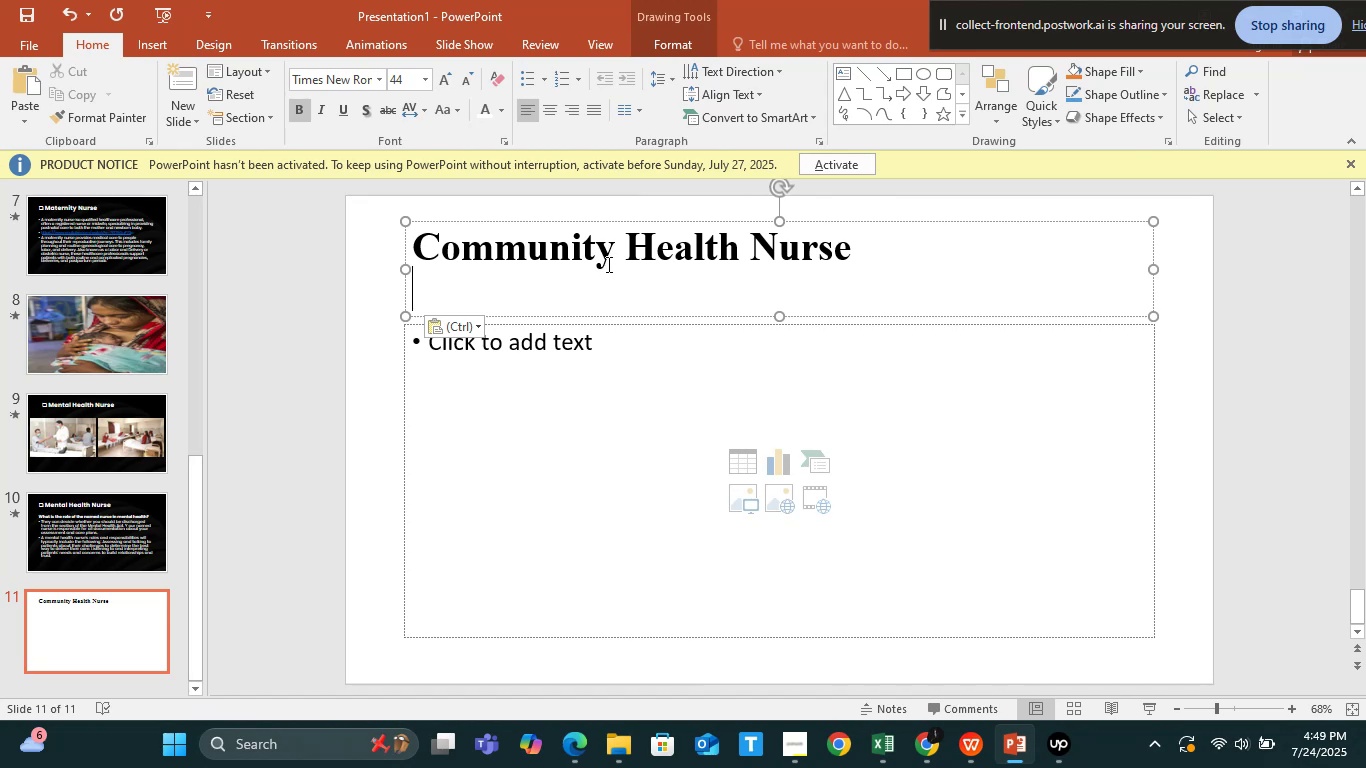 
key(Backspace)
 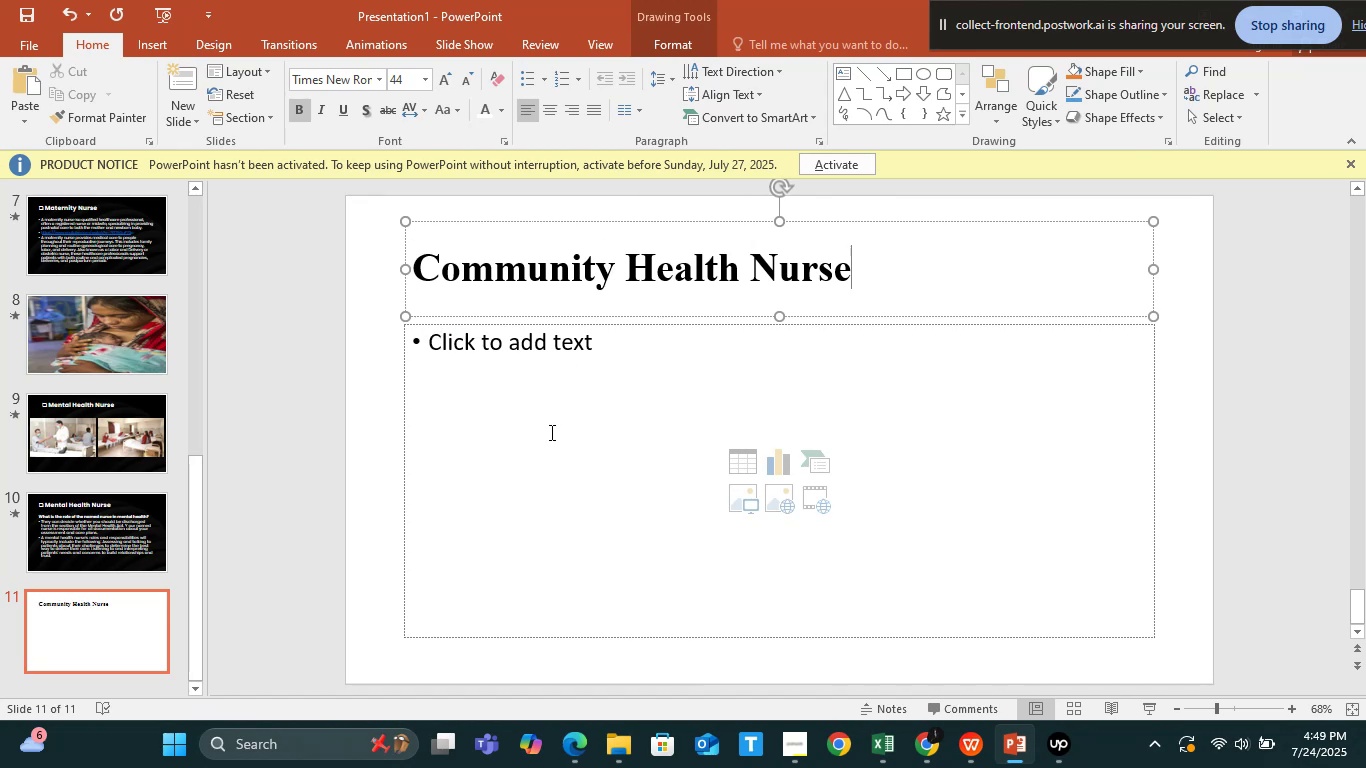 
left_click([550, 432])
 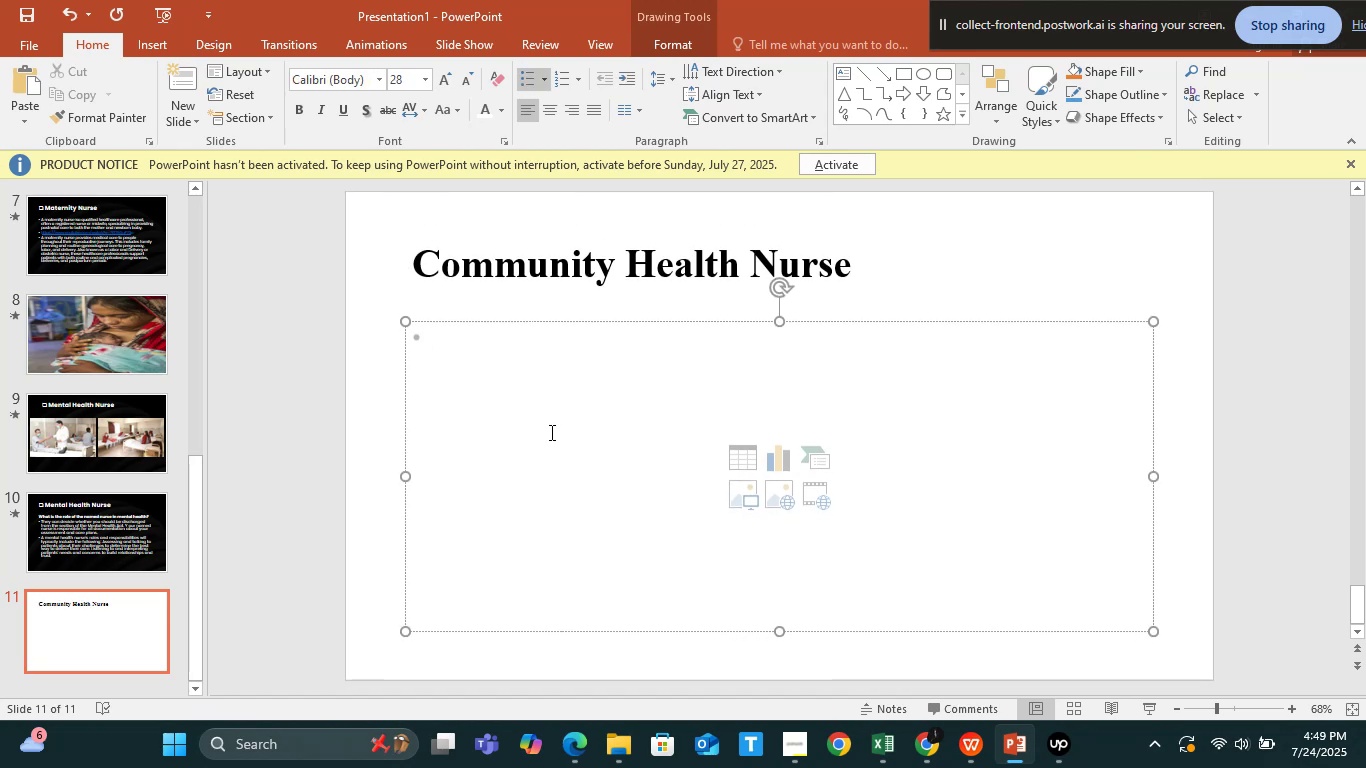 
key(Alt+Tab)
 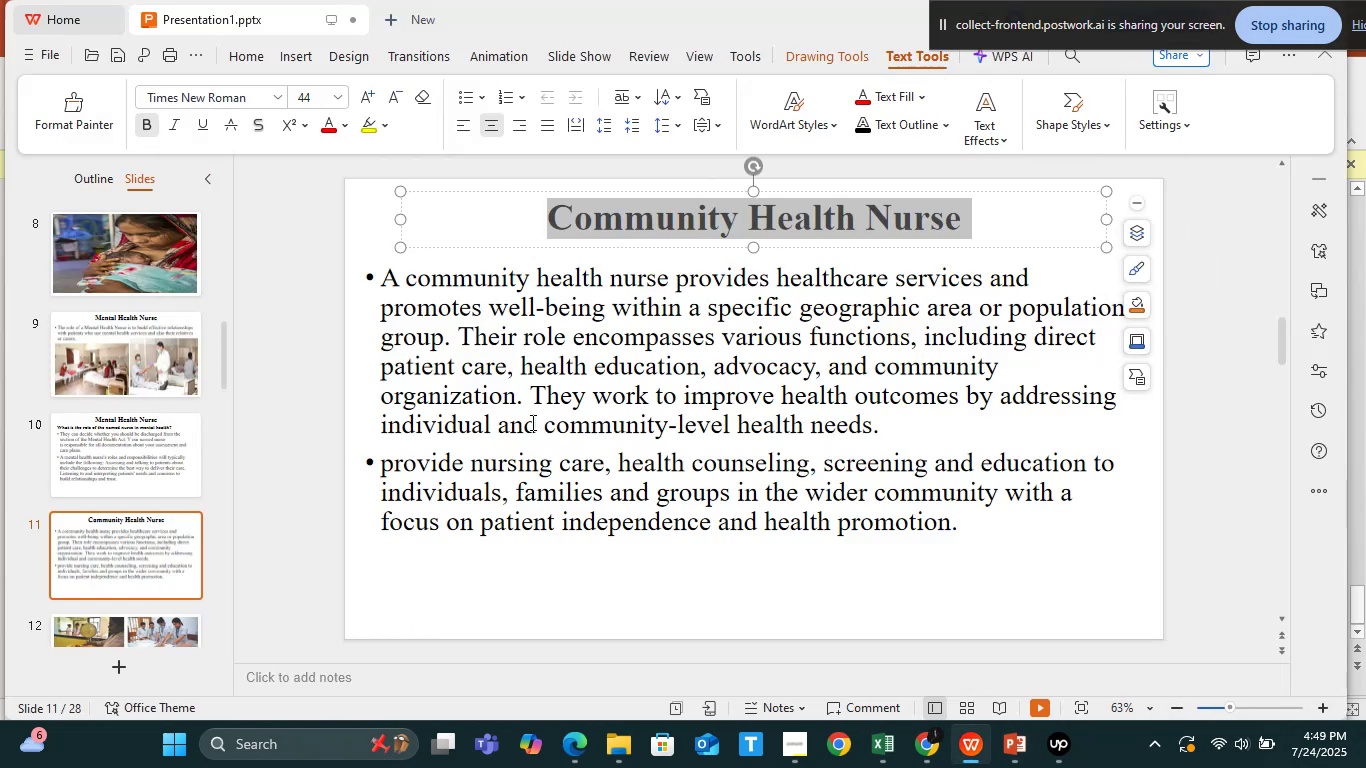 
left_click([531, 422])
 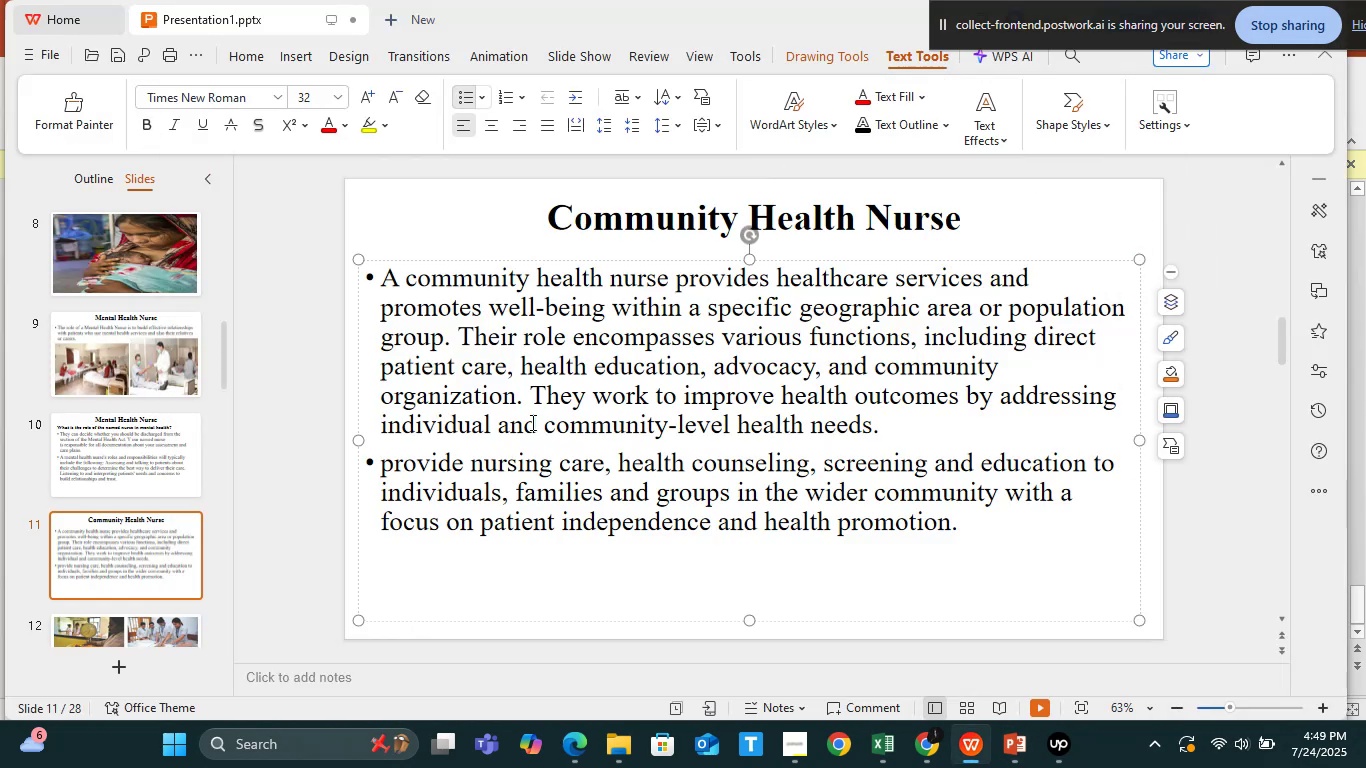 
key(Control+A)
 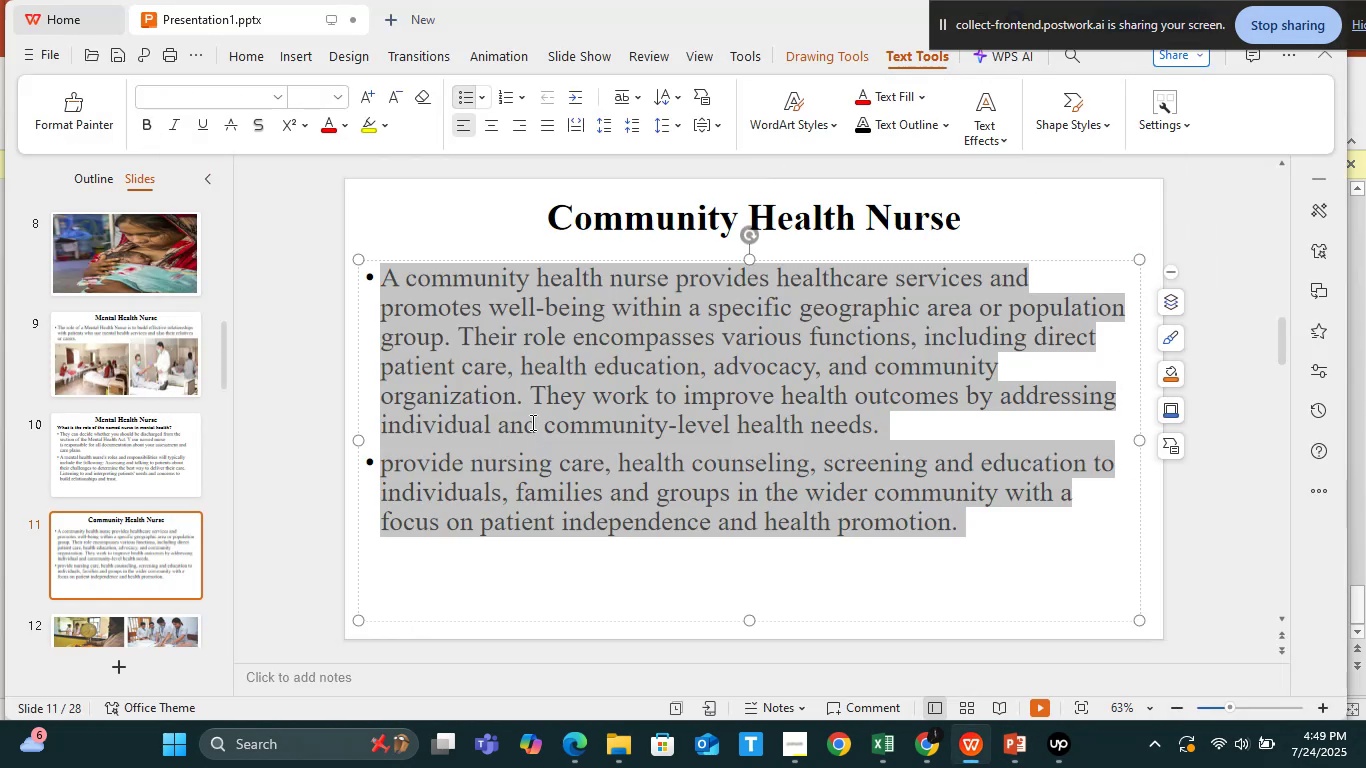 
key(Control+C)
 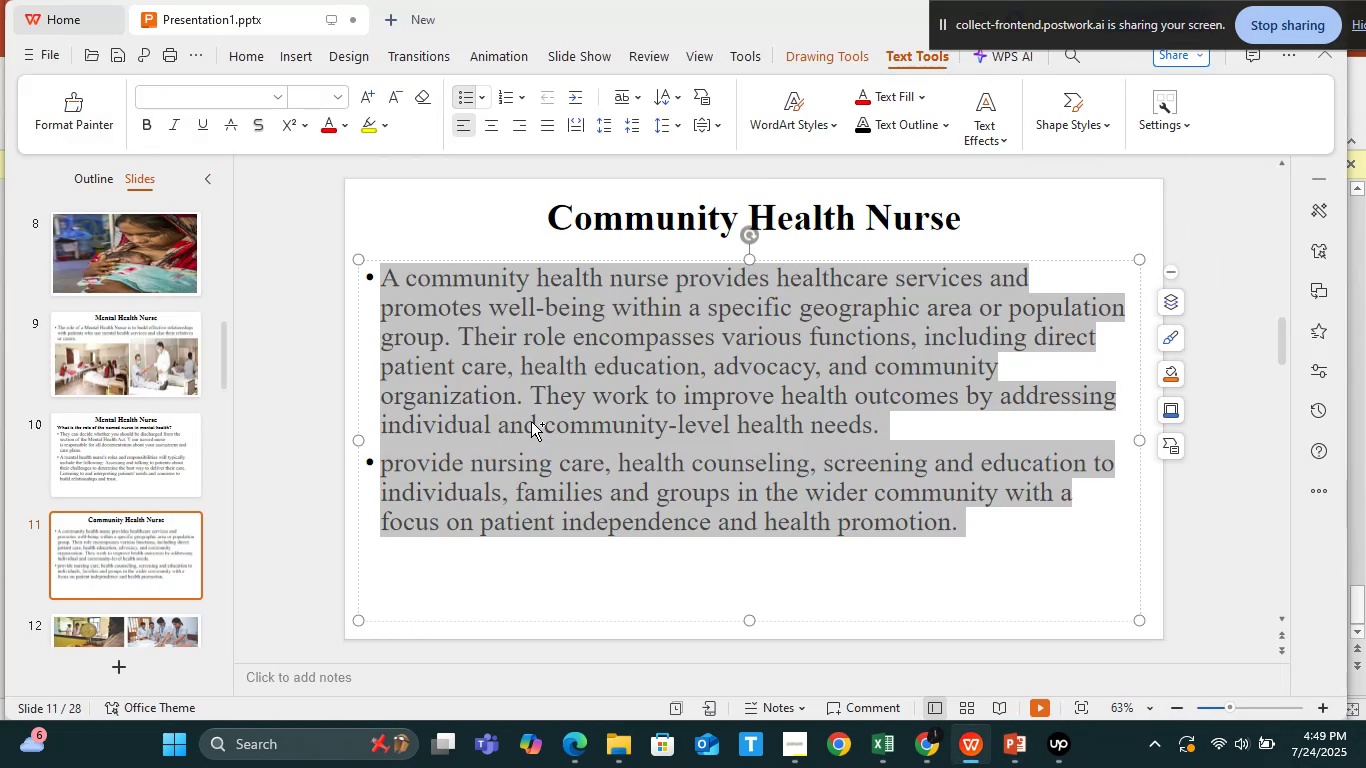 
key(Control+C)
 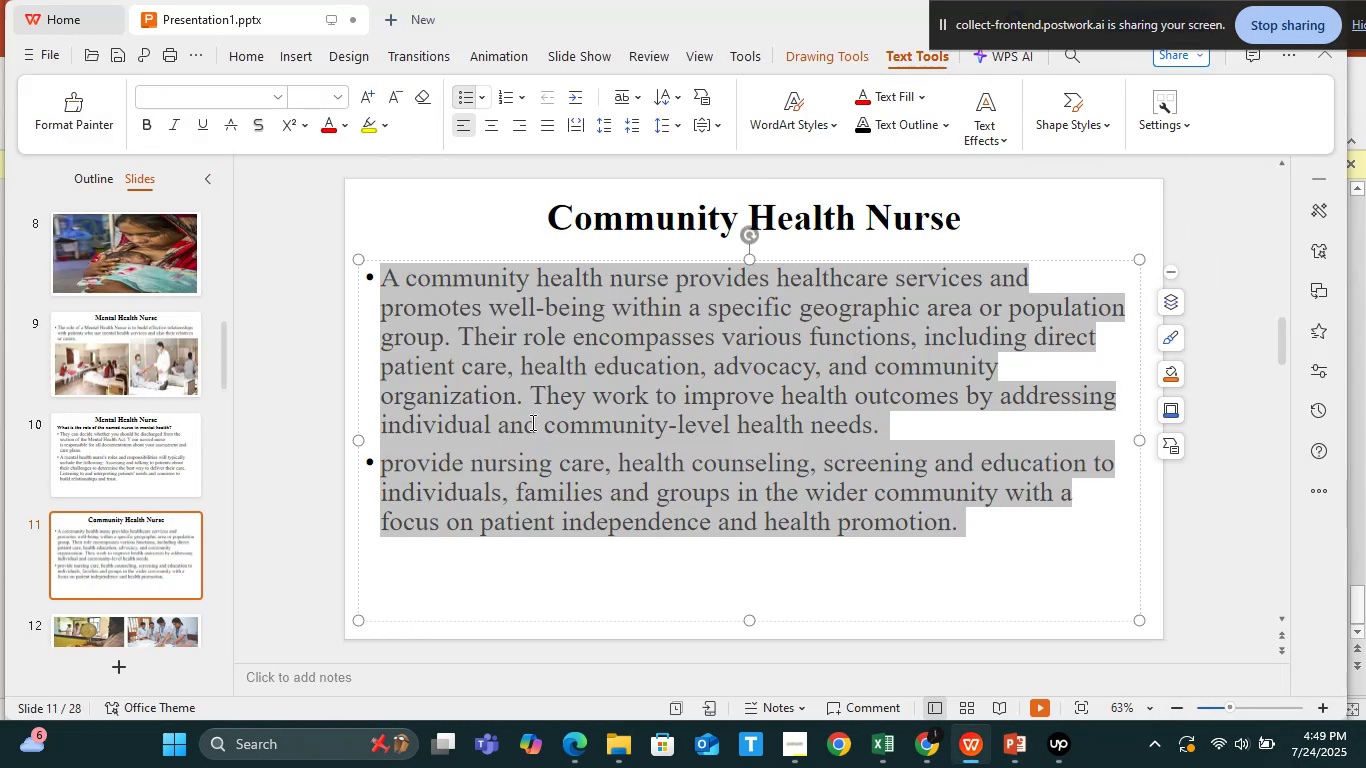 
key(Alt+Tab)
 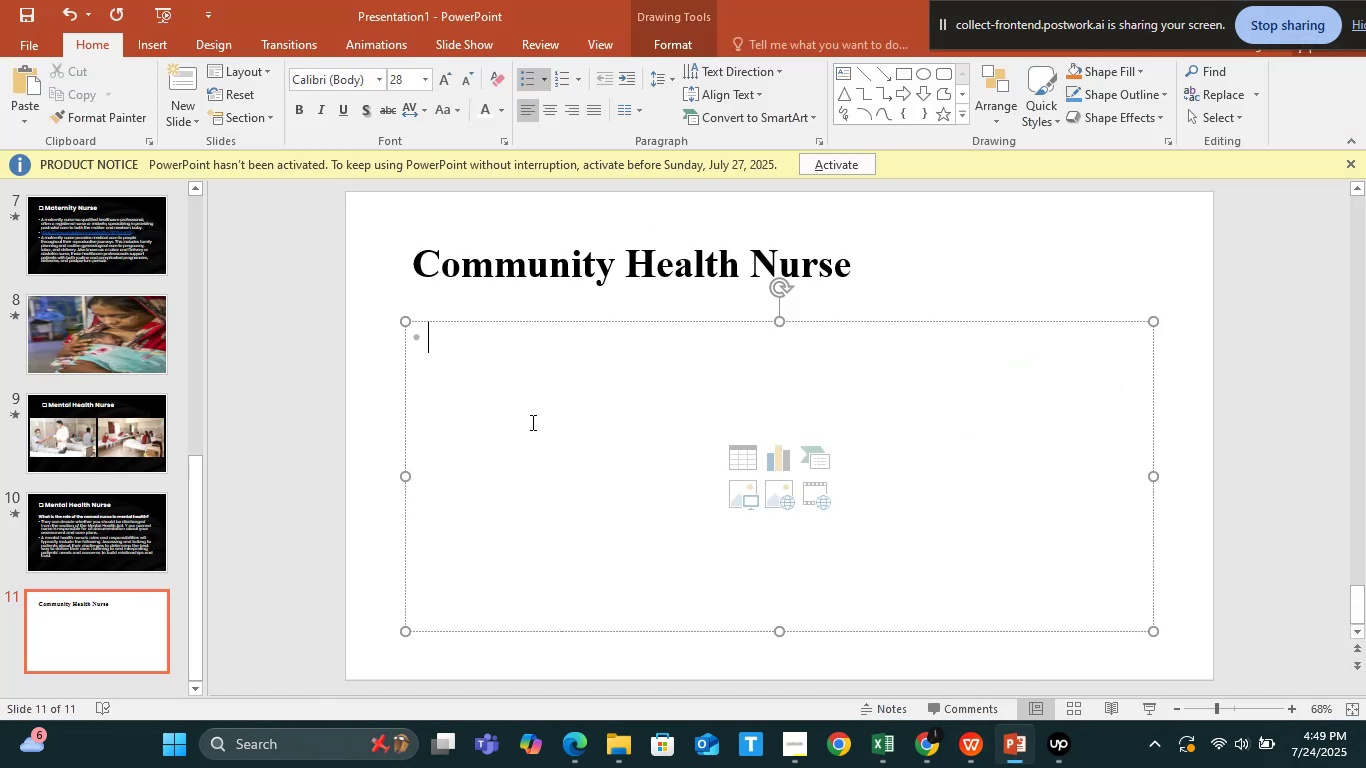 
left_click([531, 422])
 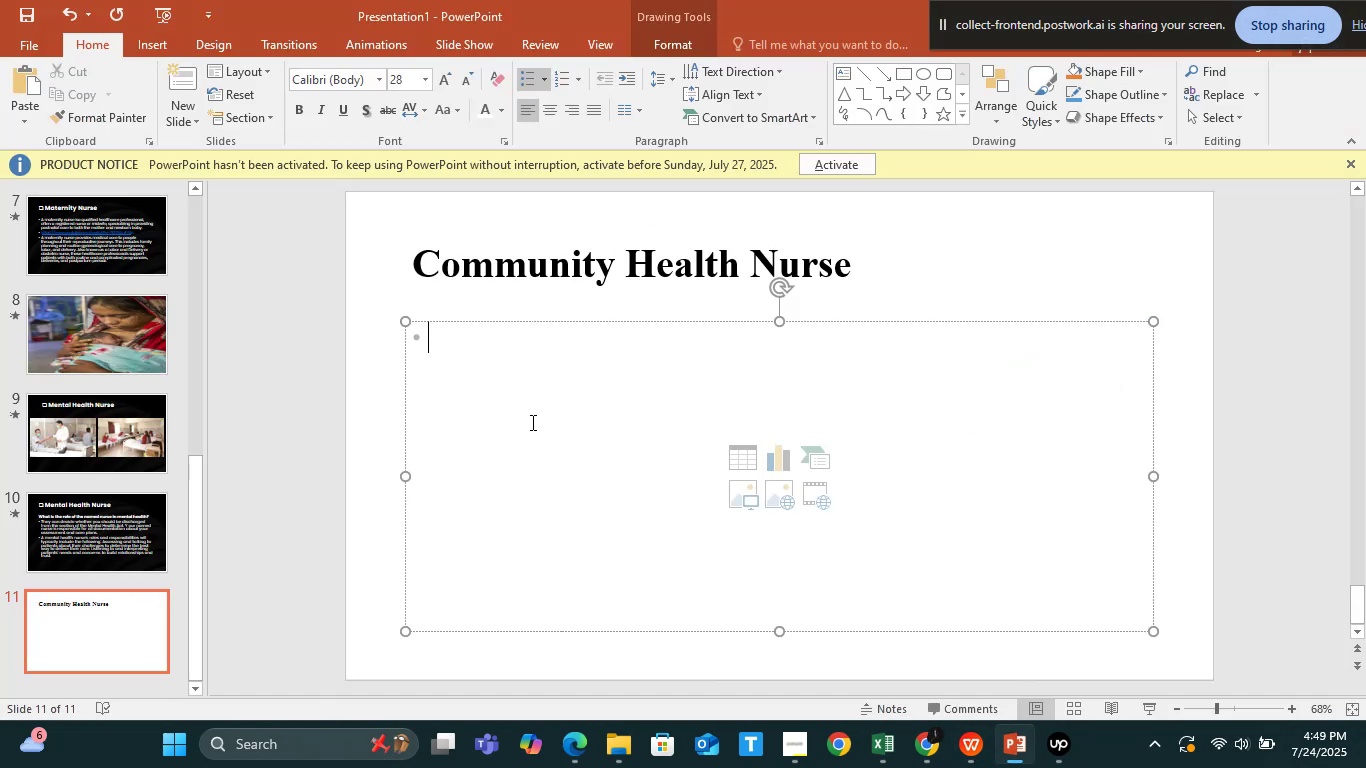 
key(Control+V)
 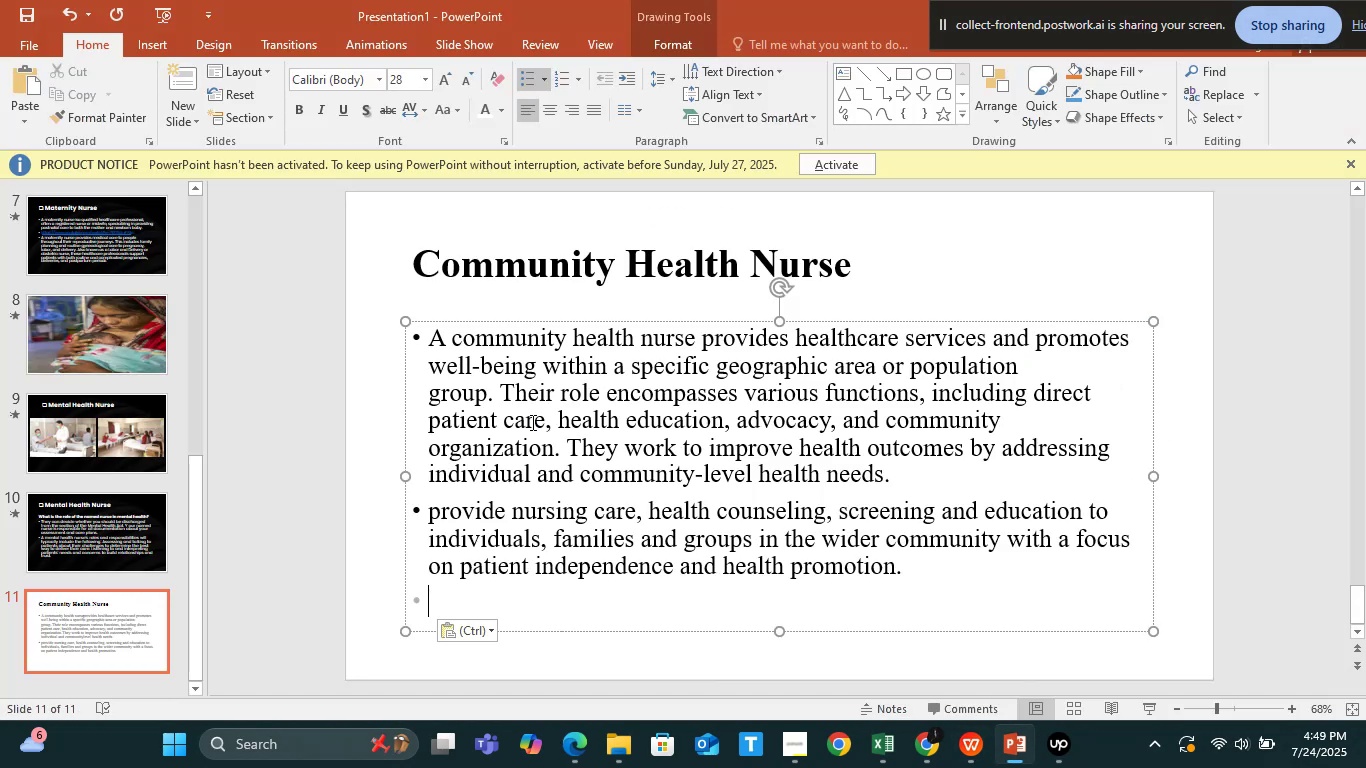 
key(Backspace)
 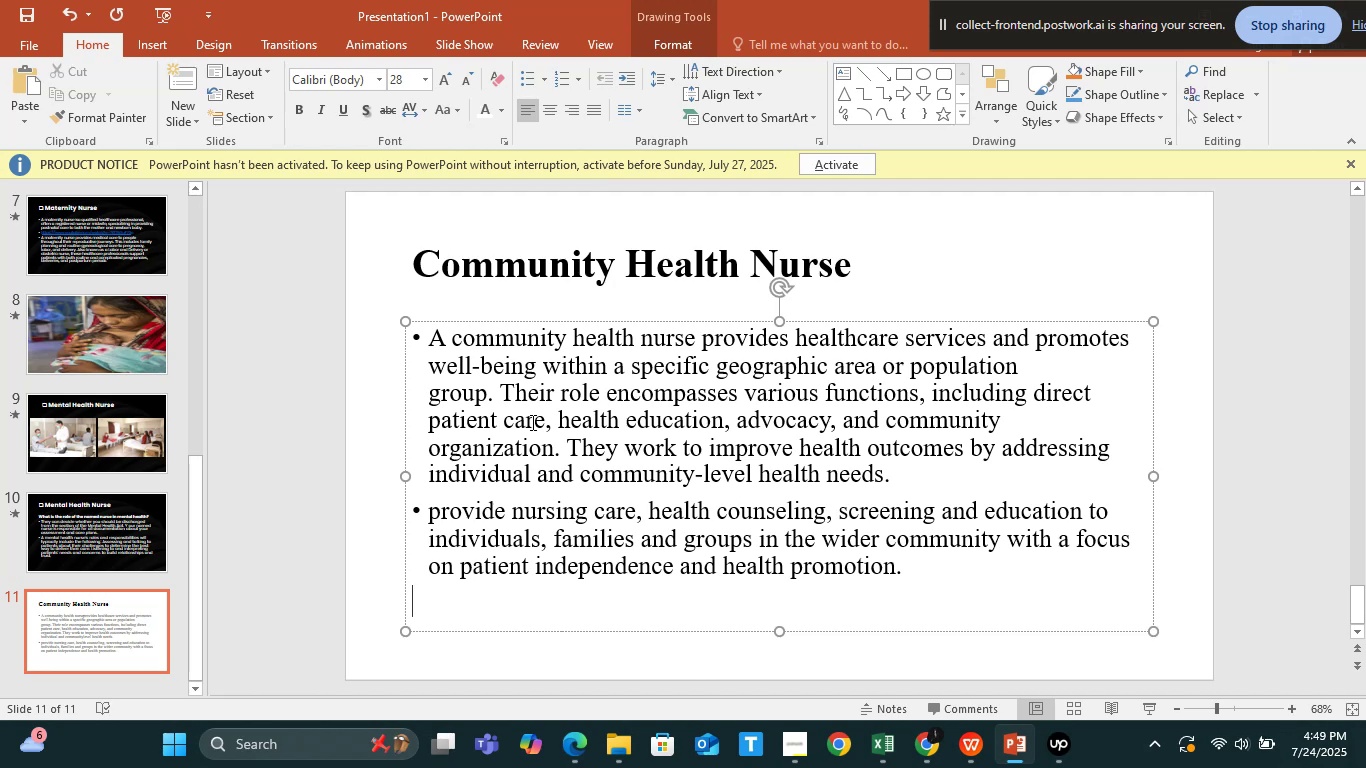 
key(Backspace)
 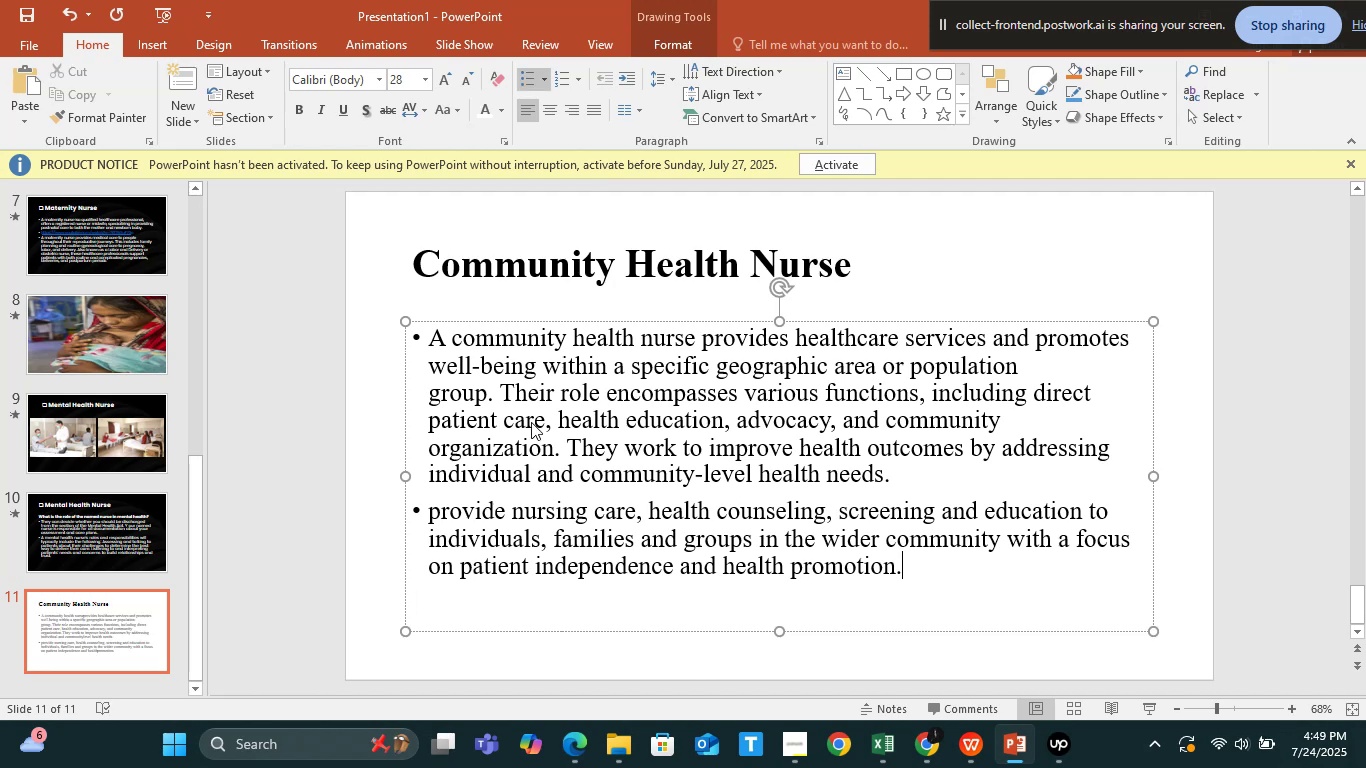 
left_click([531, 422])
 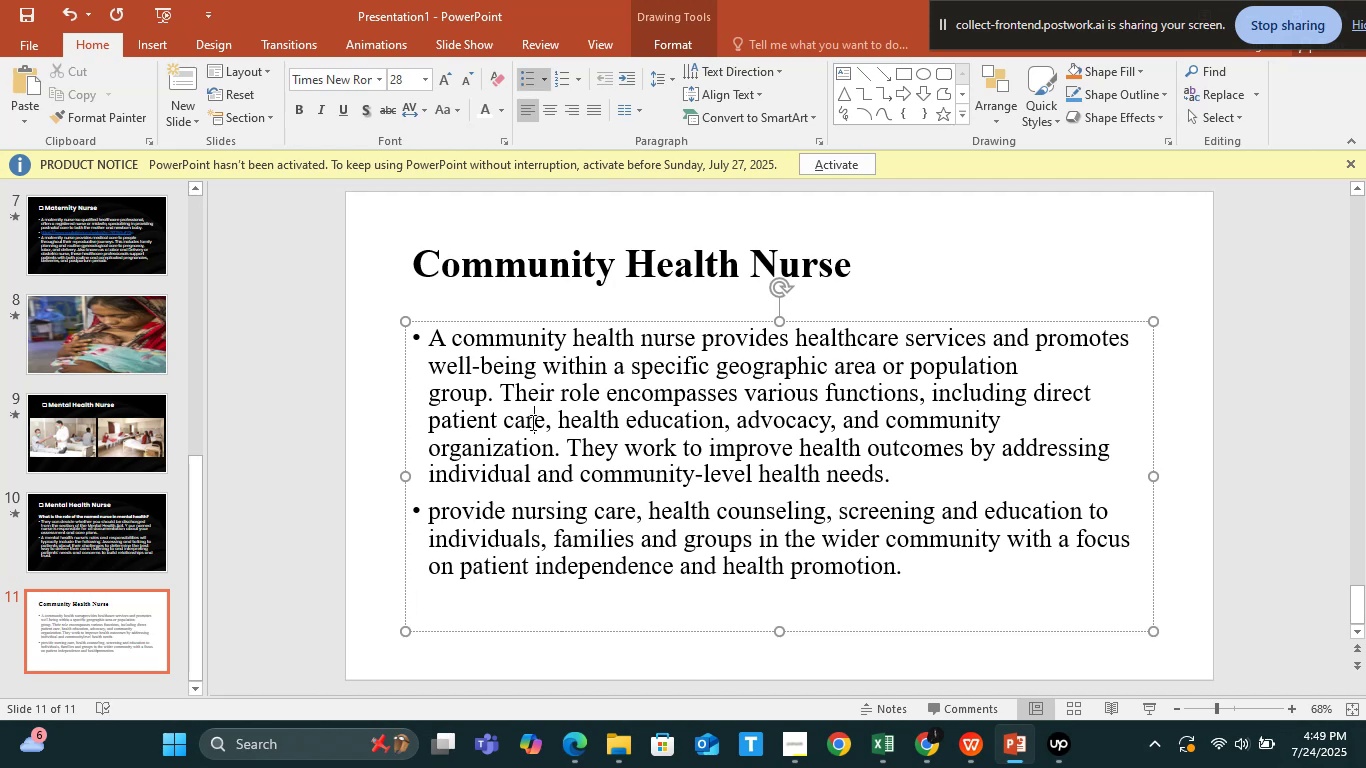 
key(Control+A)
 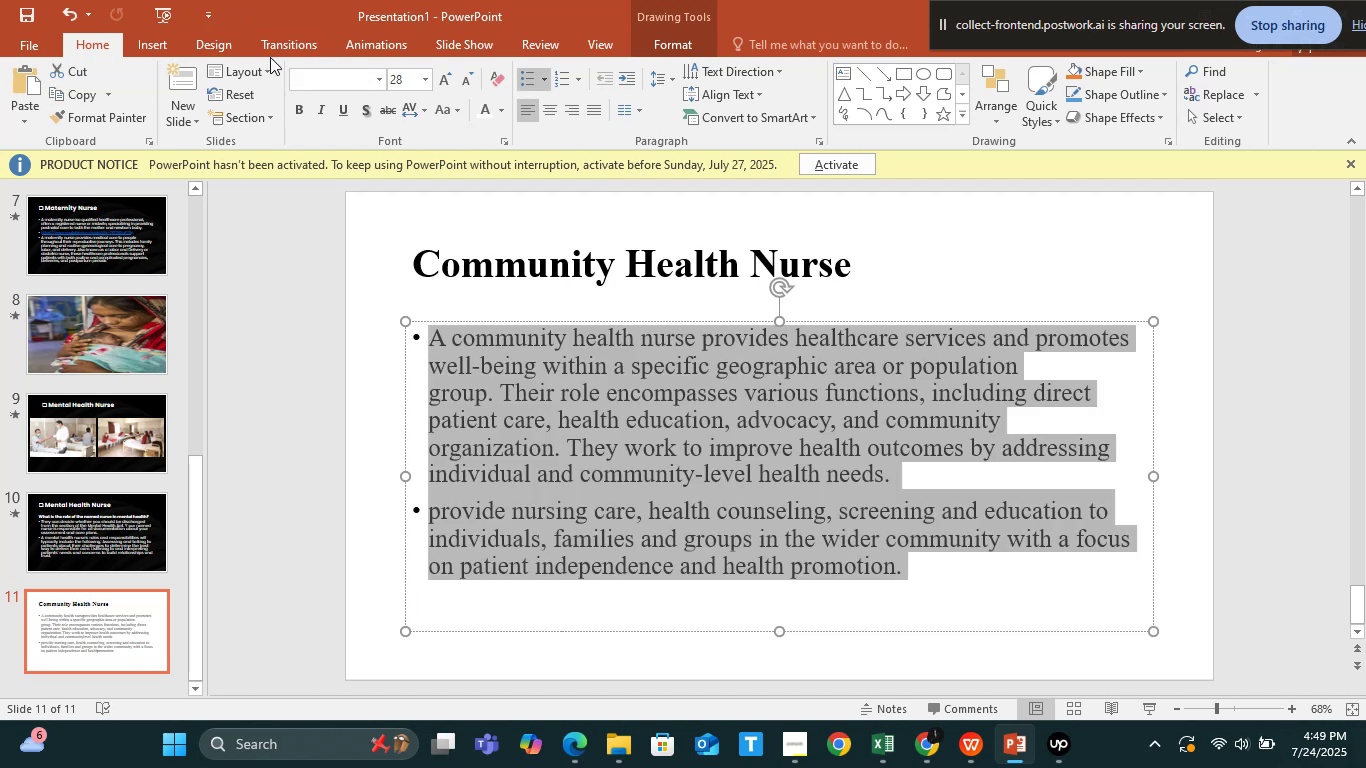 
left_click([307, 70])
 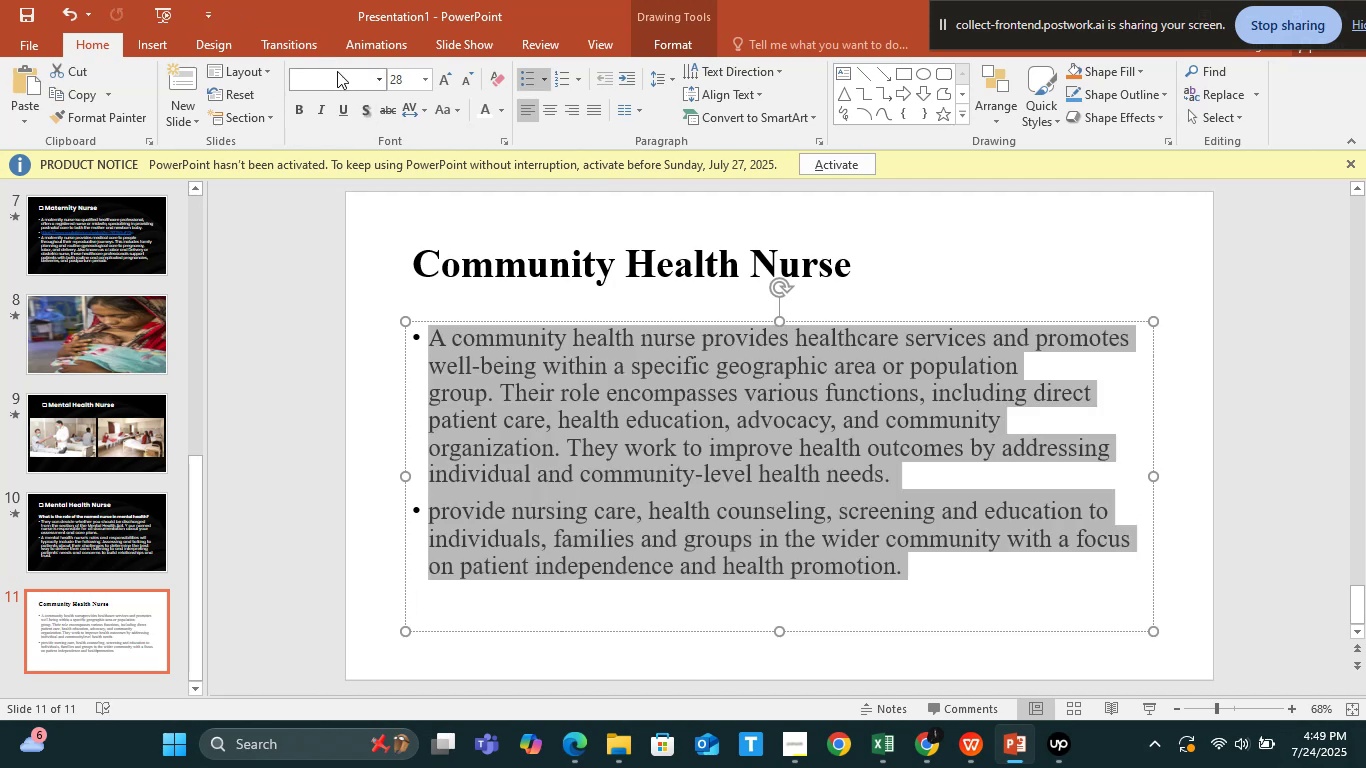 
left_click([336, 70])
 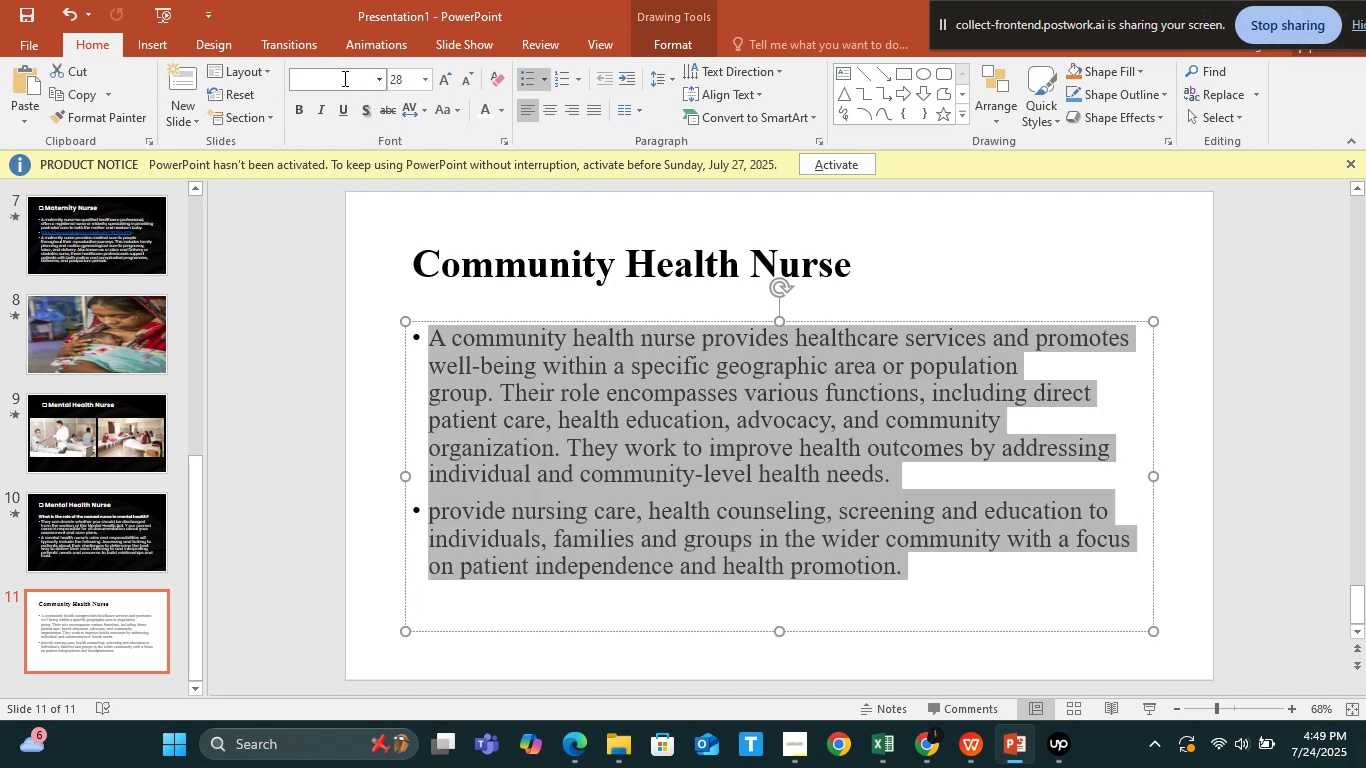 
left_click([343, 78])
 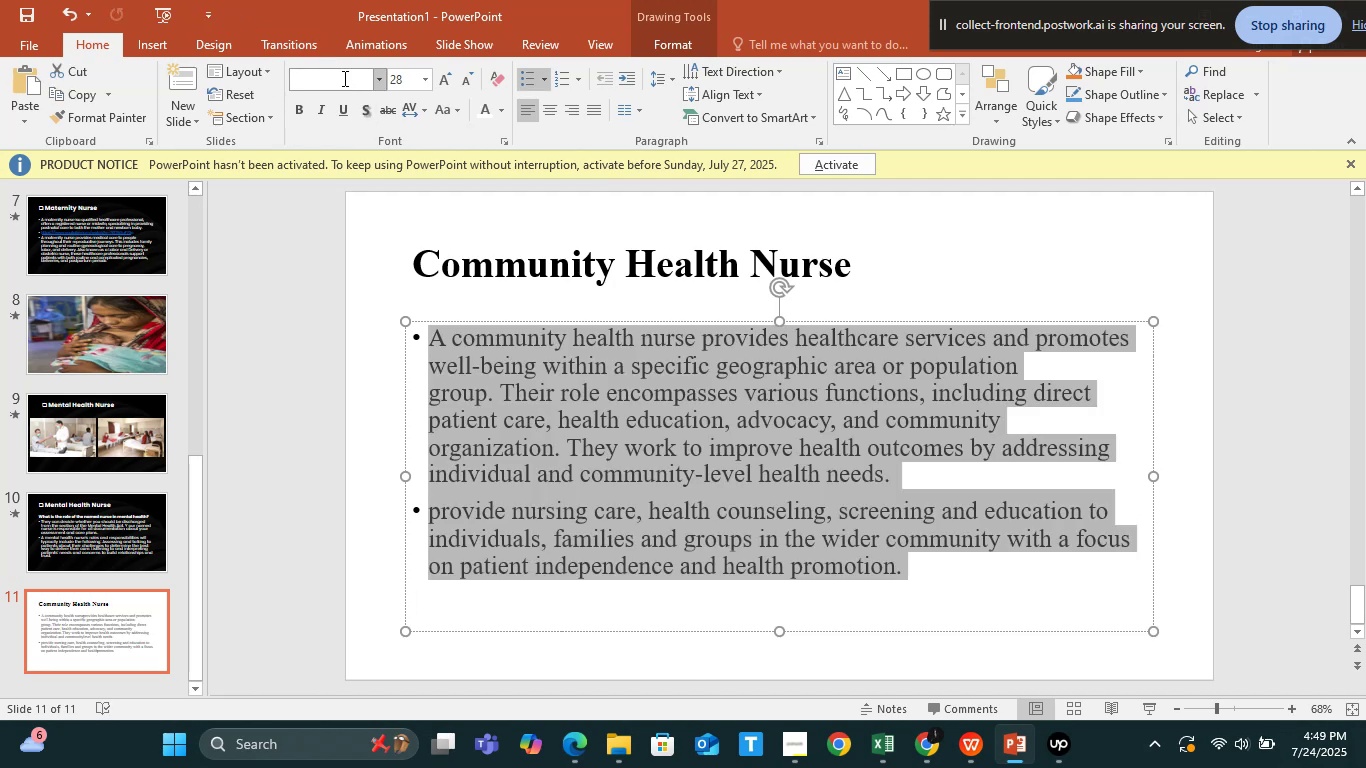 
type(po)
 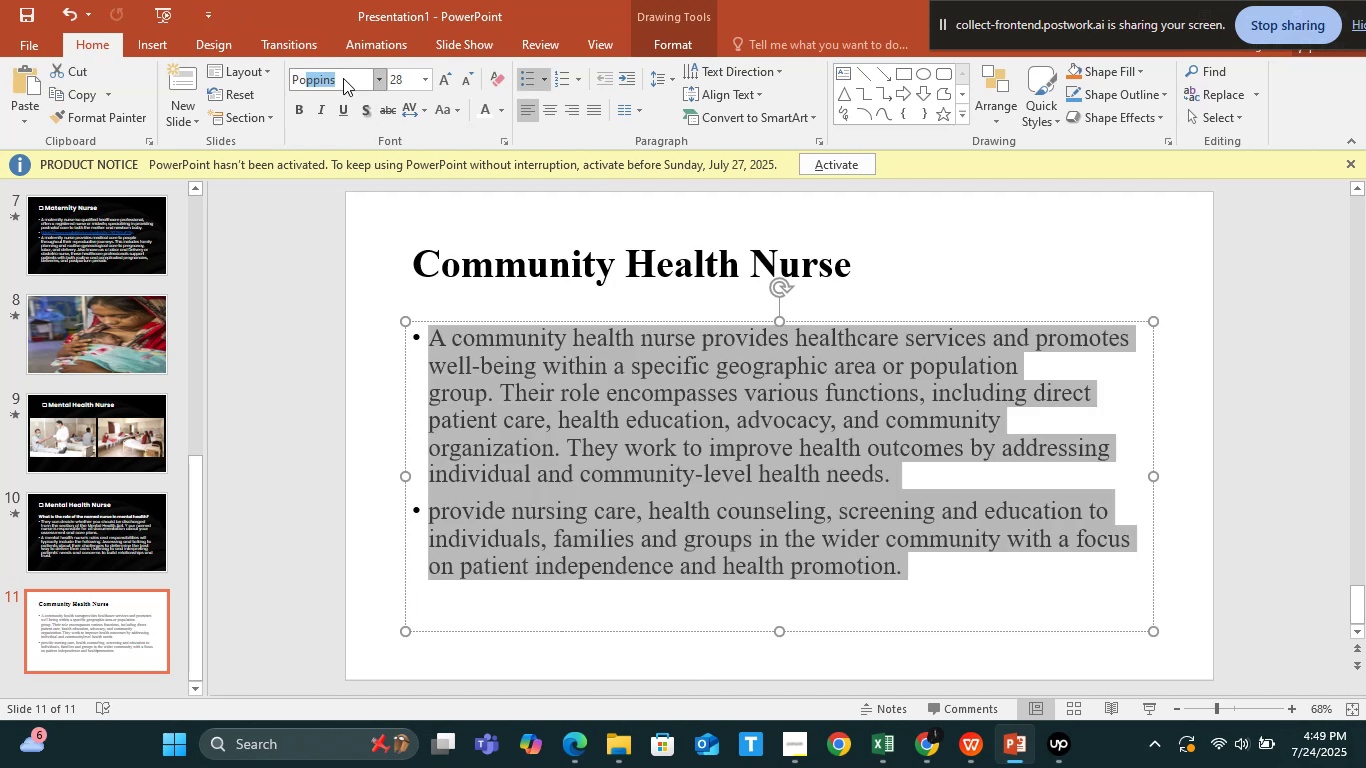 
key(Enter)
 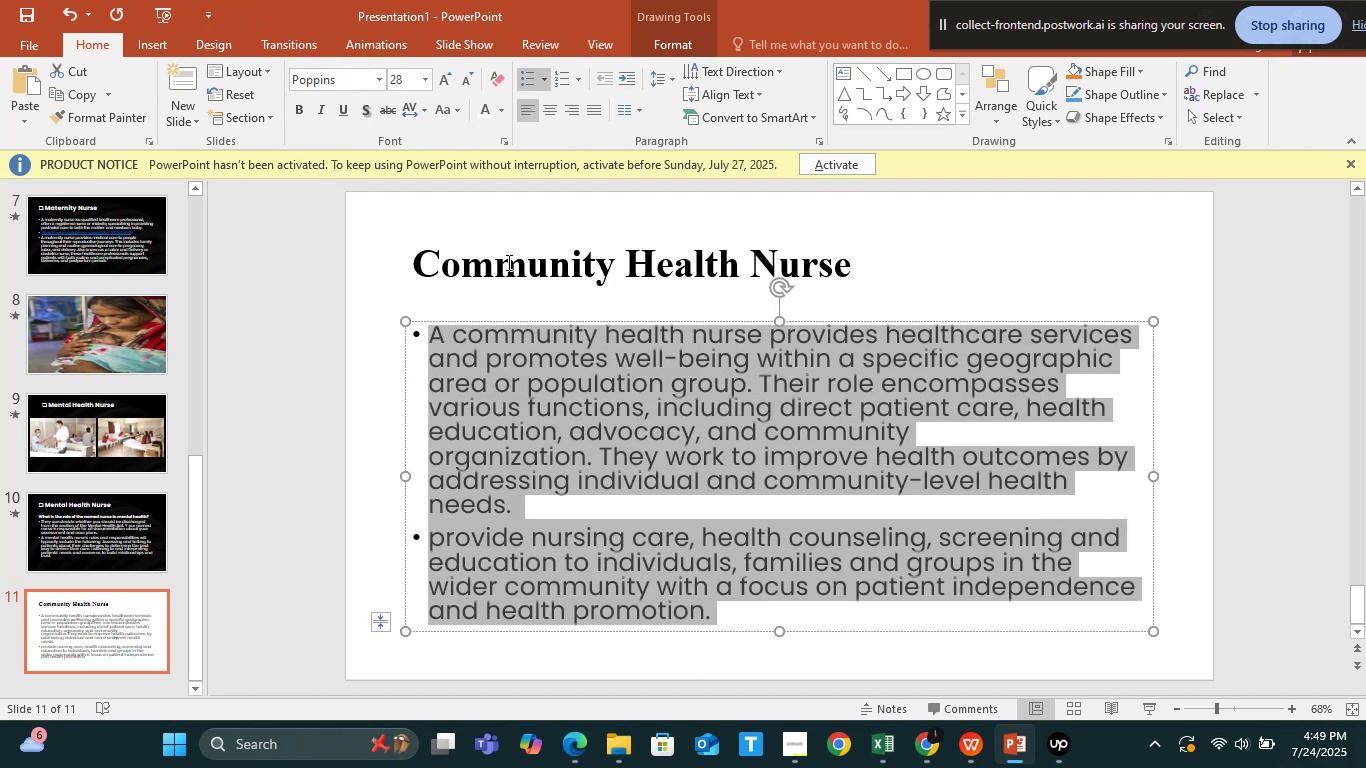 
left_click([507, 262])
 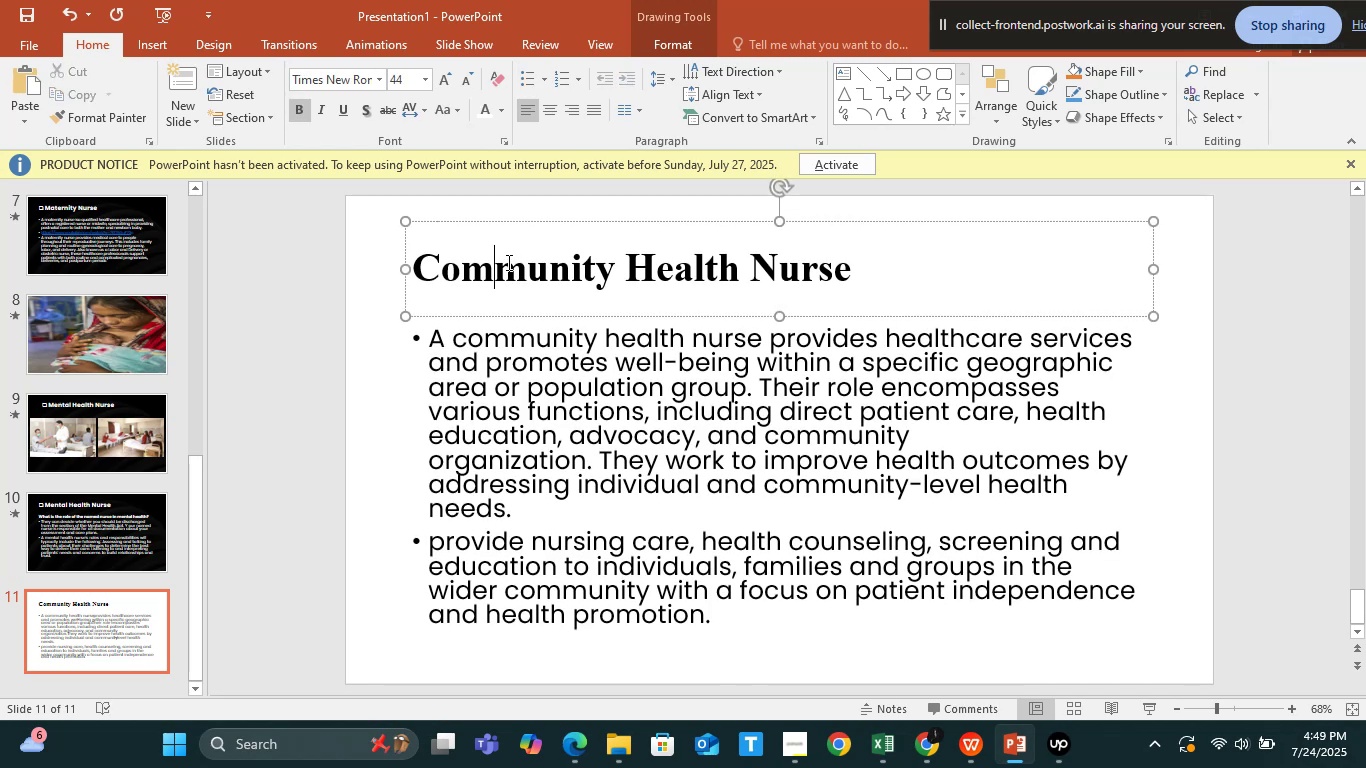 
key(Control+A)
 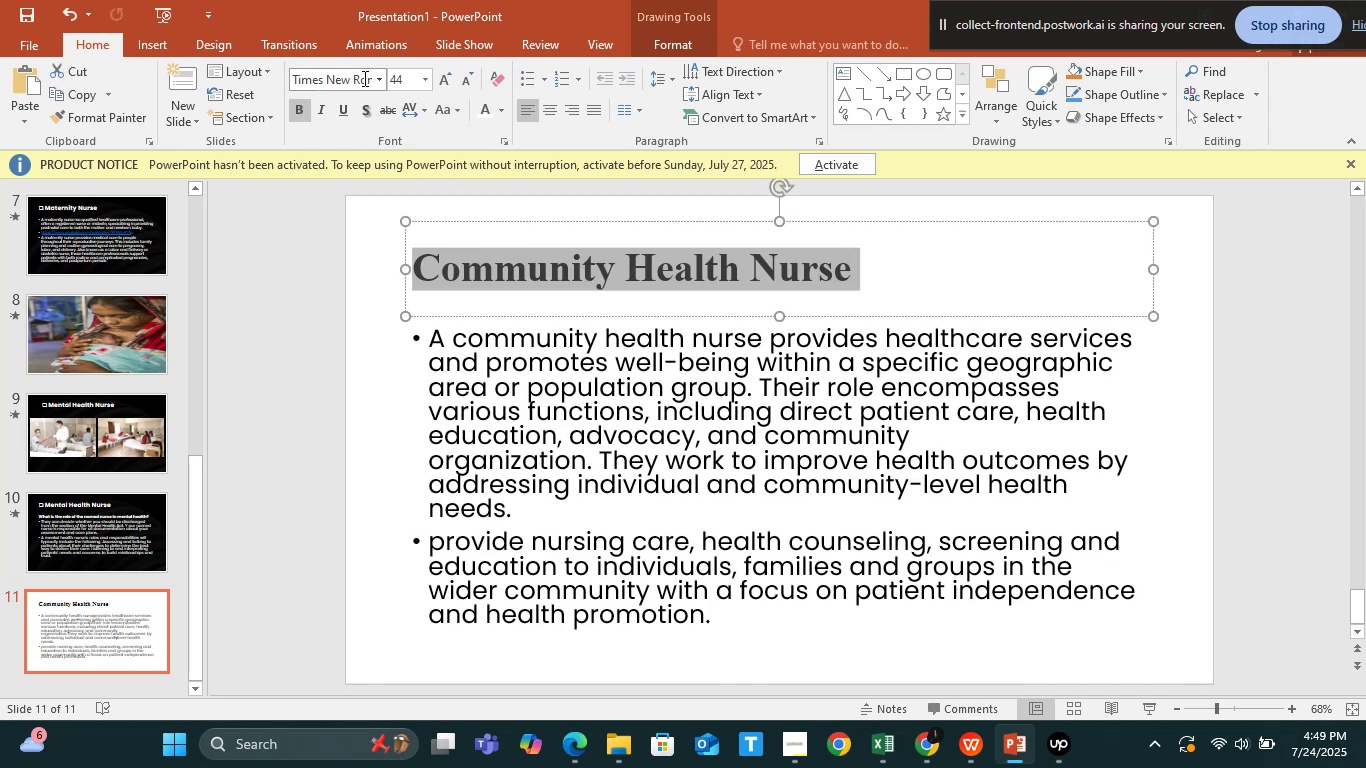 
left_click([362, 77])
 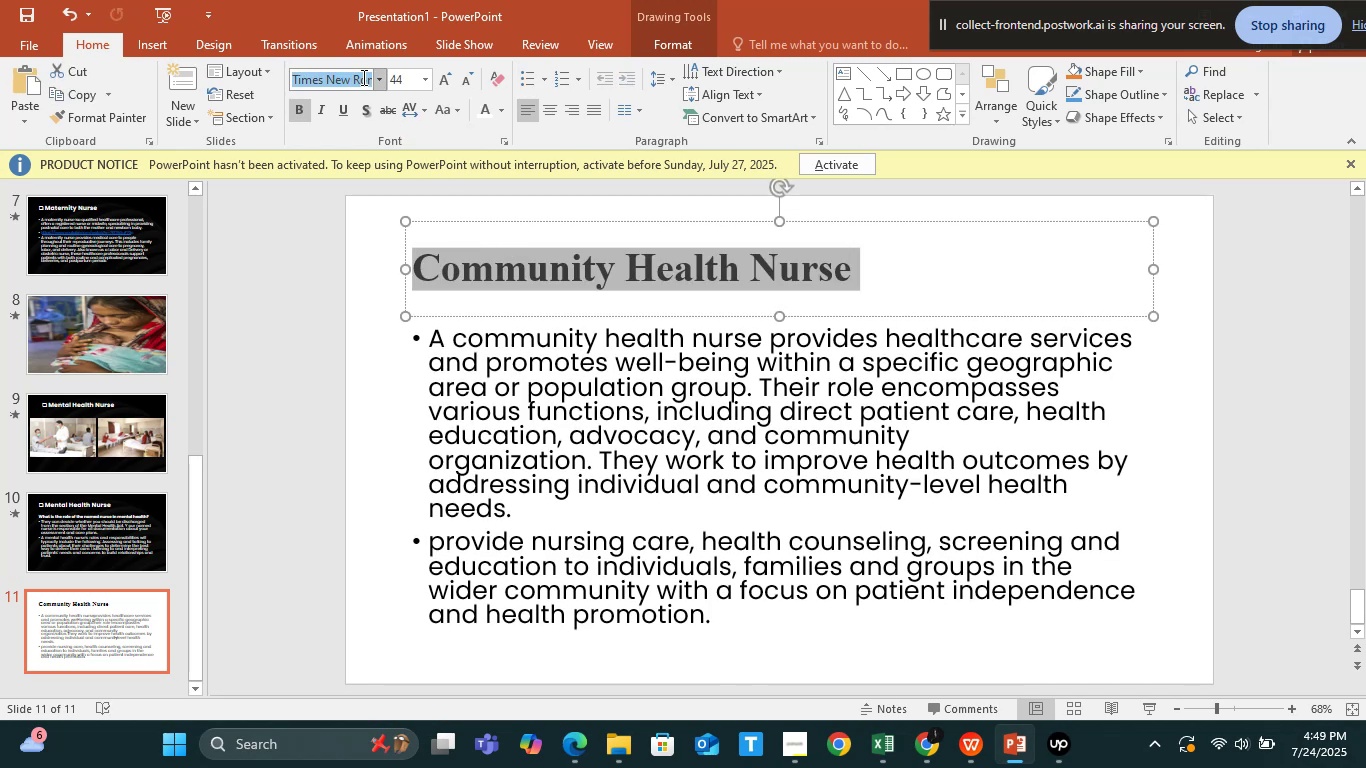 
type(po)
 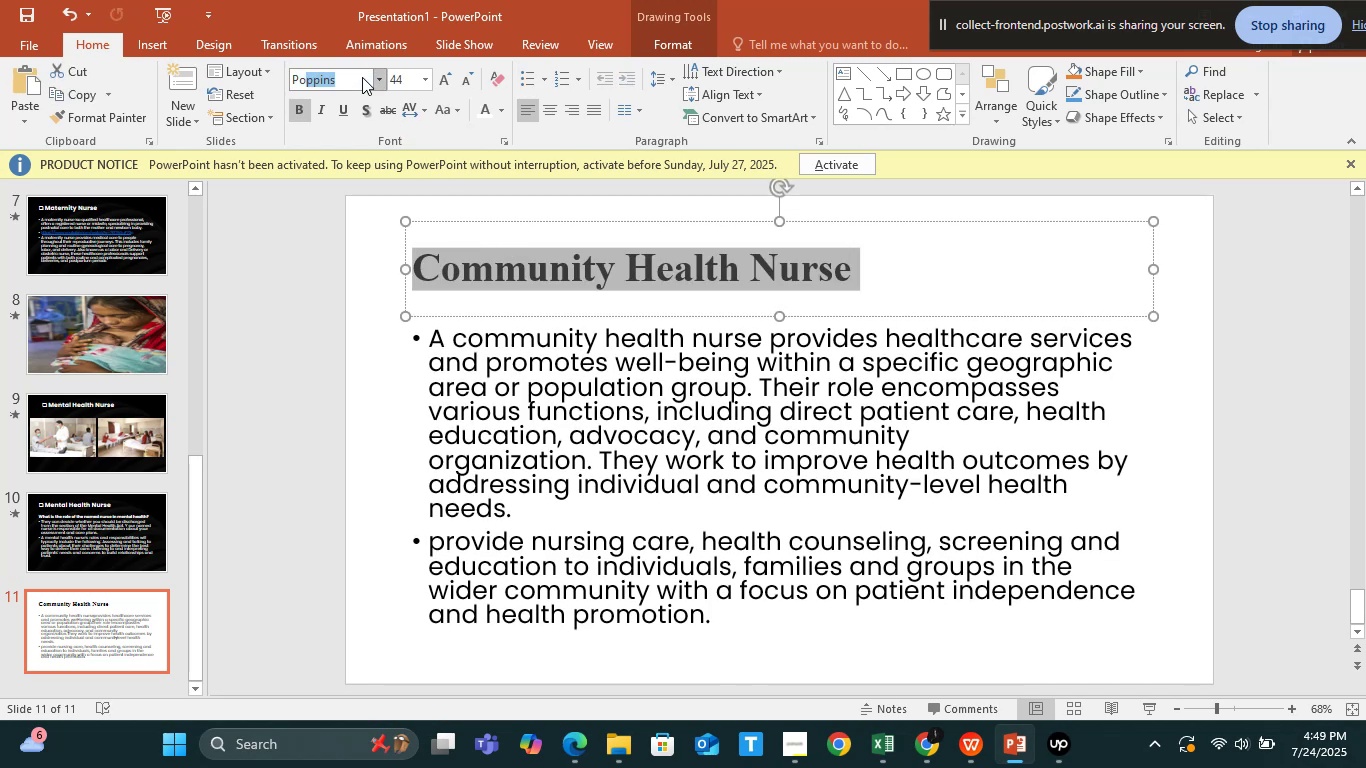 
key(Enter)
 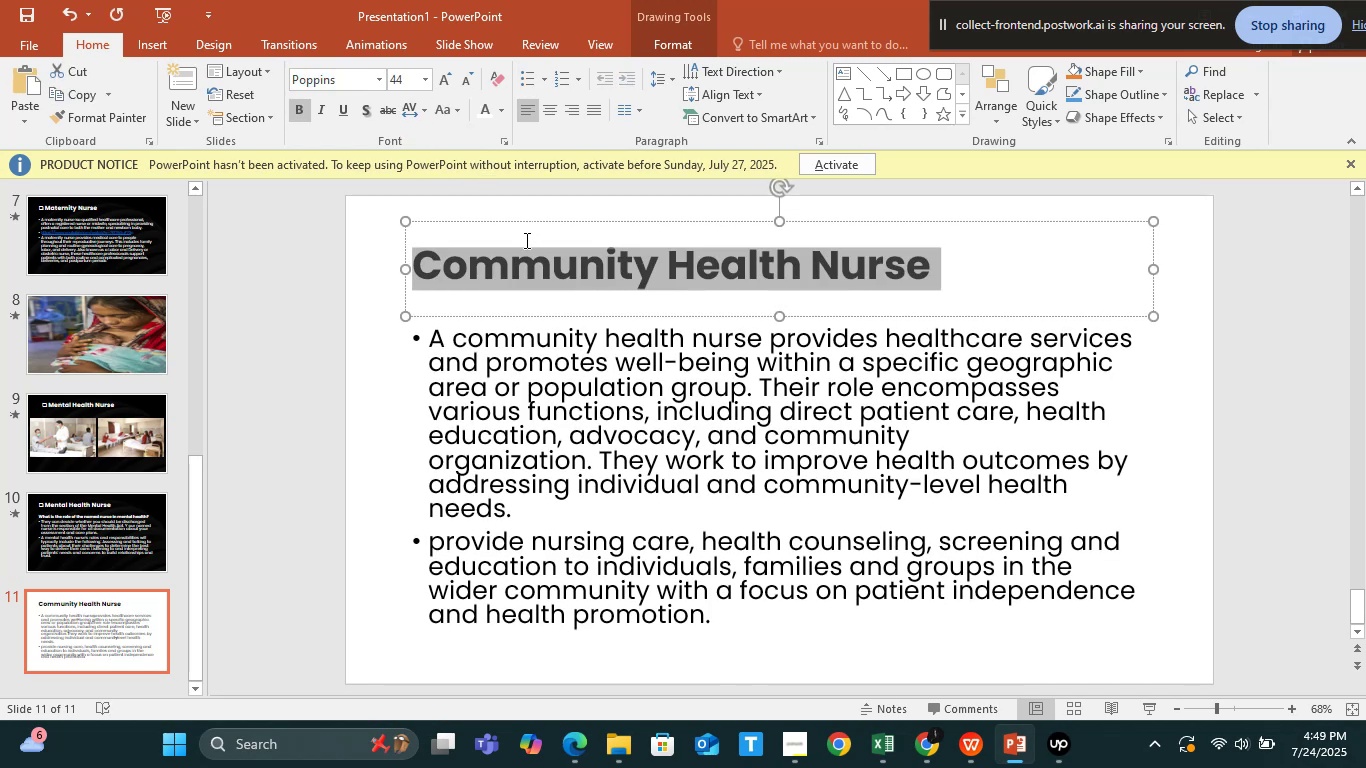 
left_click([525, 270])
 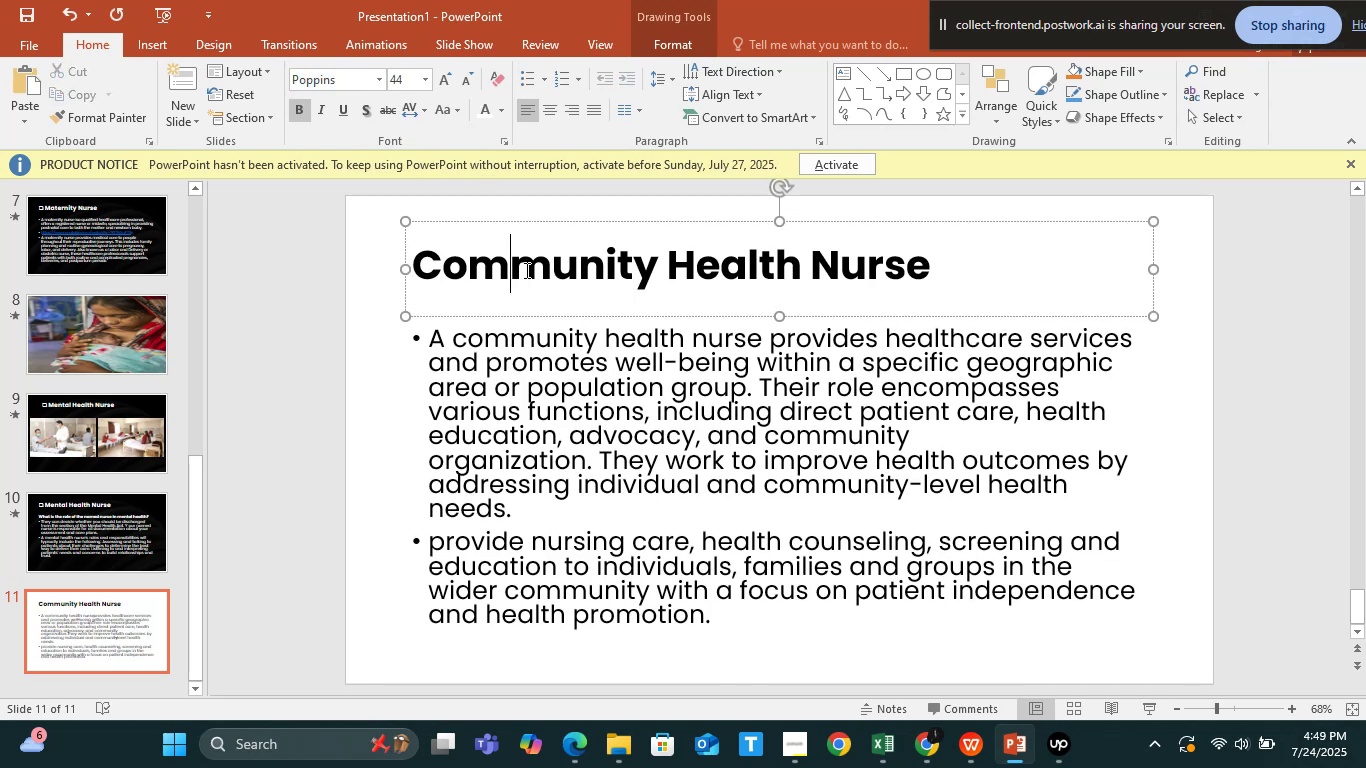 
key(Control+A)
 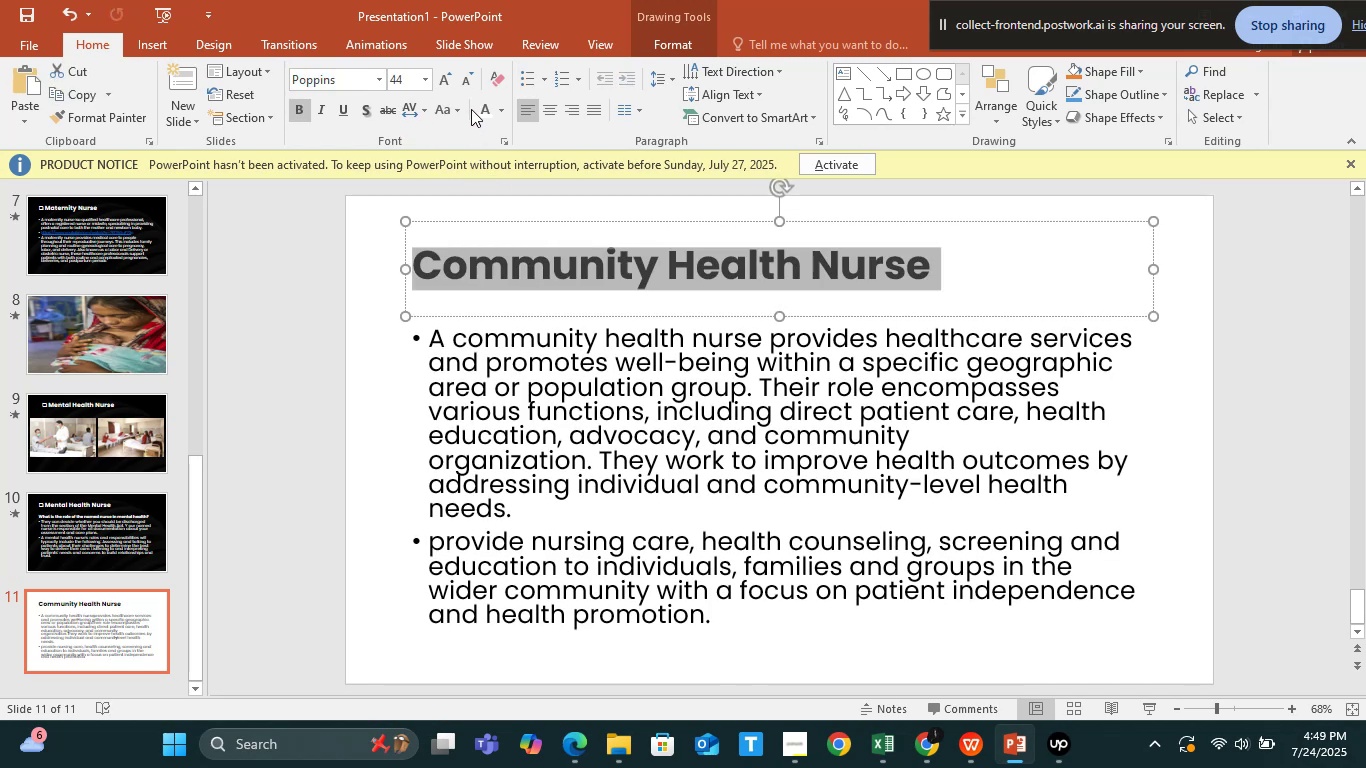 
left_click([485, 109])
 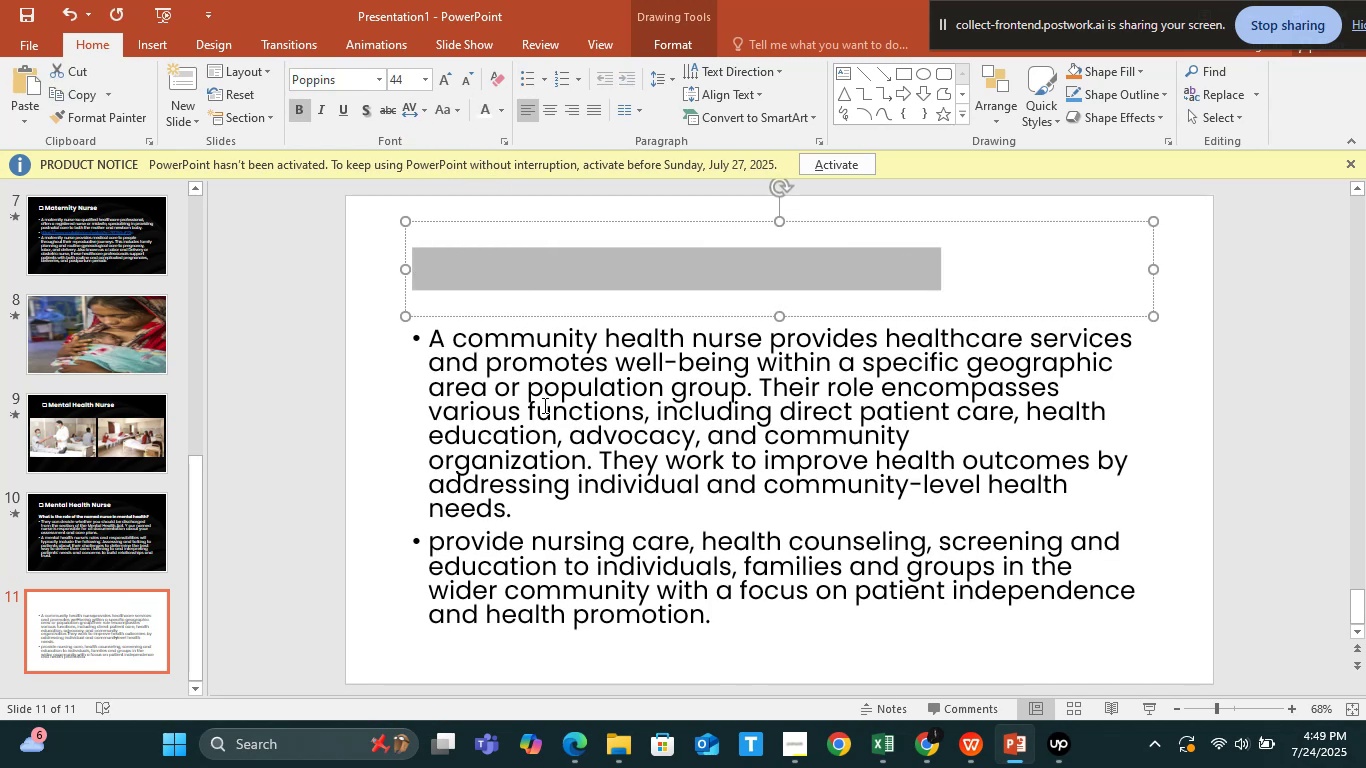 
left_click([543, 405])
 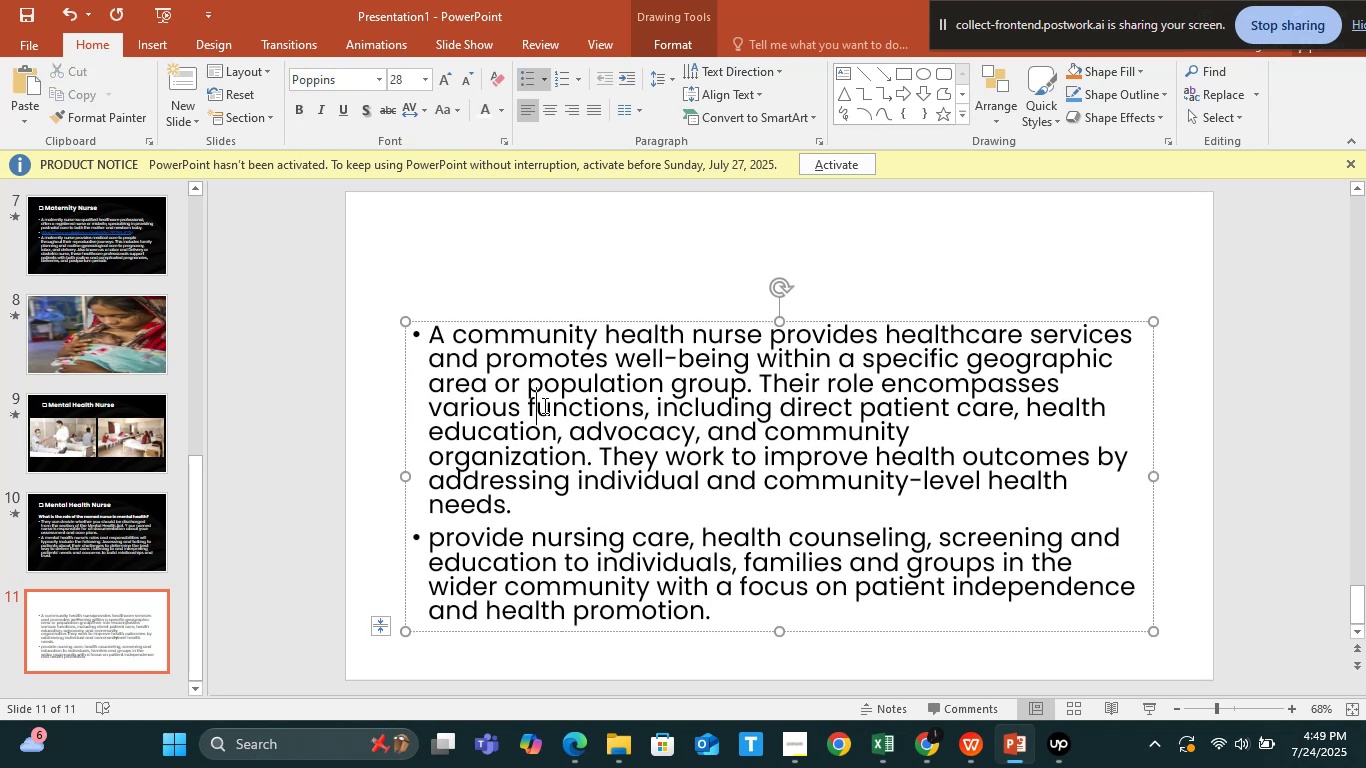 
key(Control+A)
 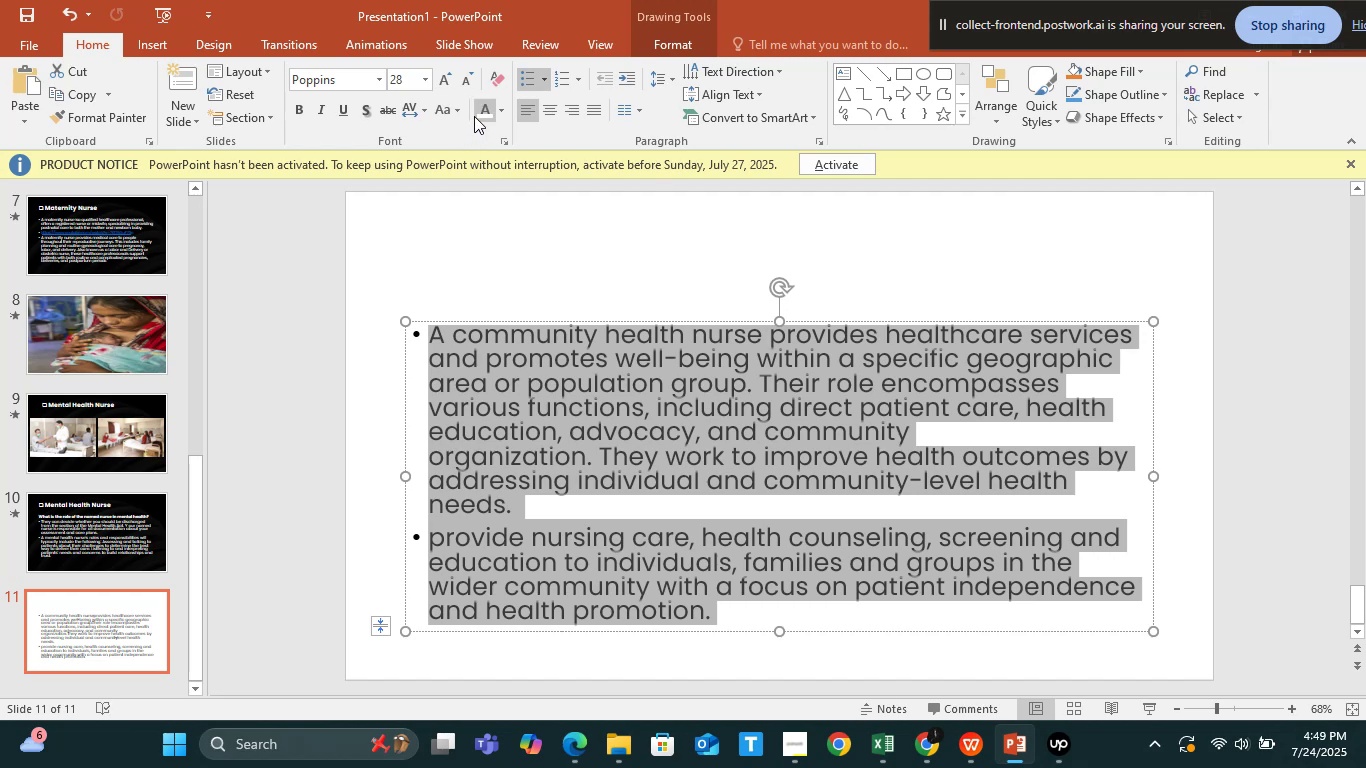 
left_click([475, 116])
 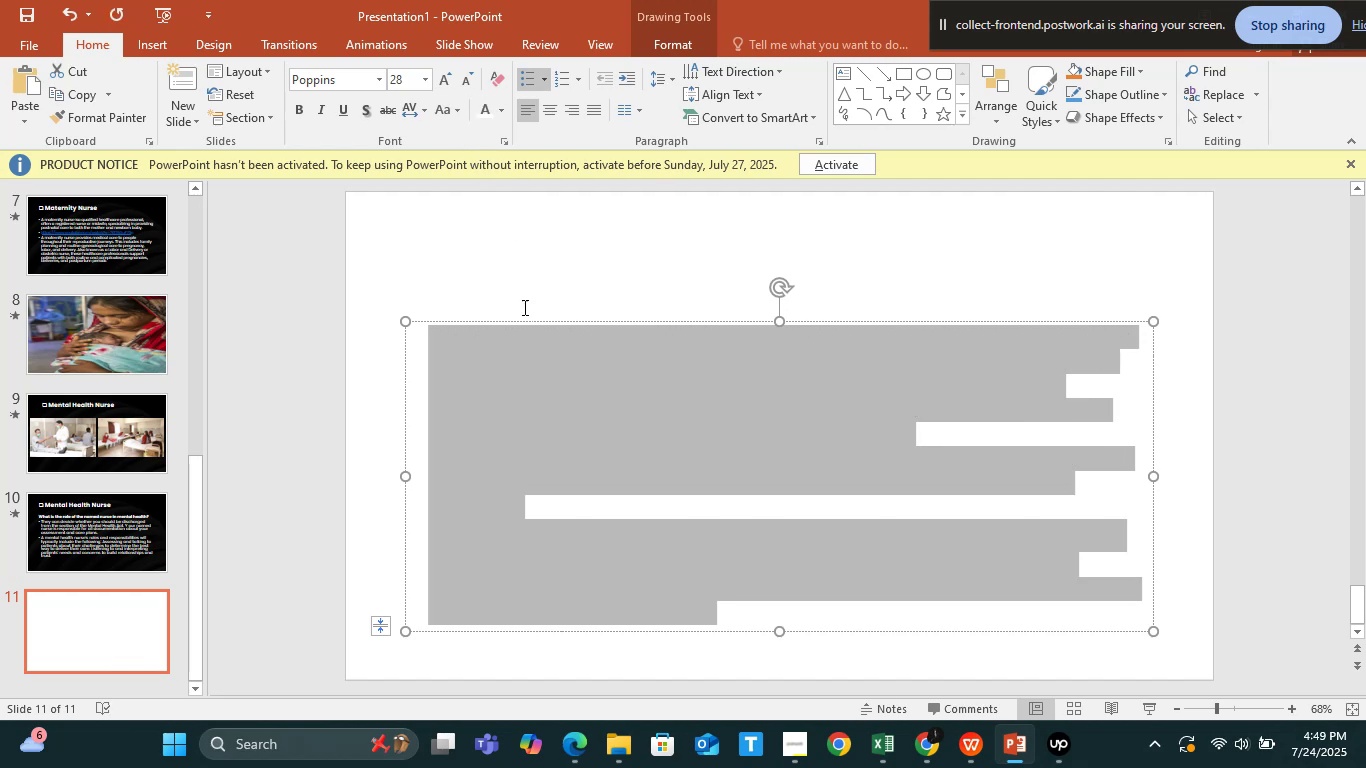 
left_click([514, 285])
 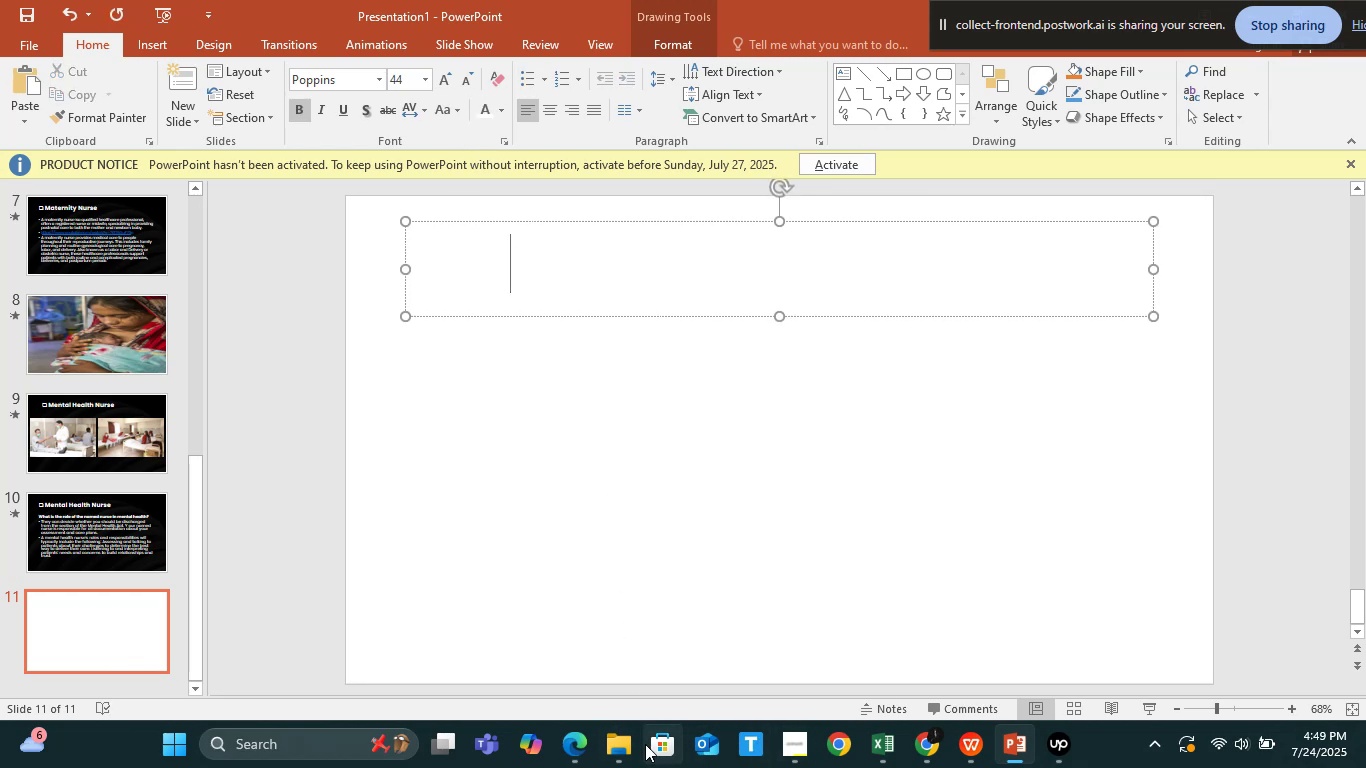 
left_click([487, 621])
 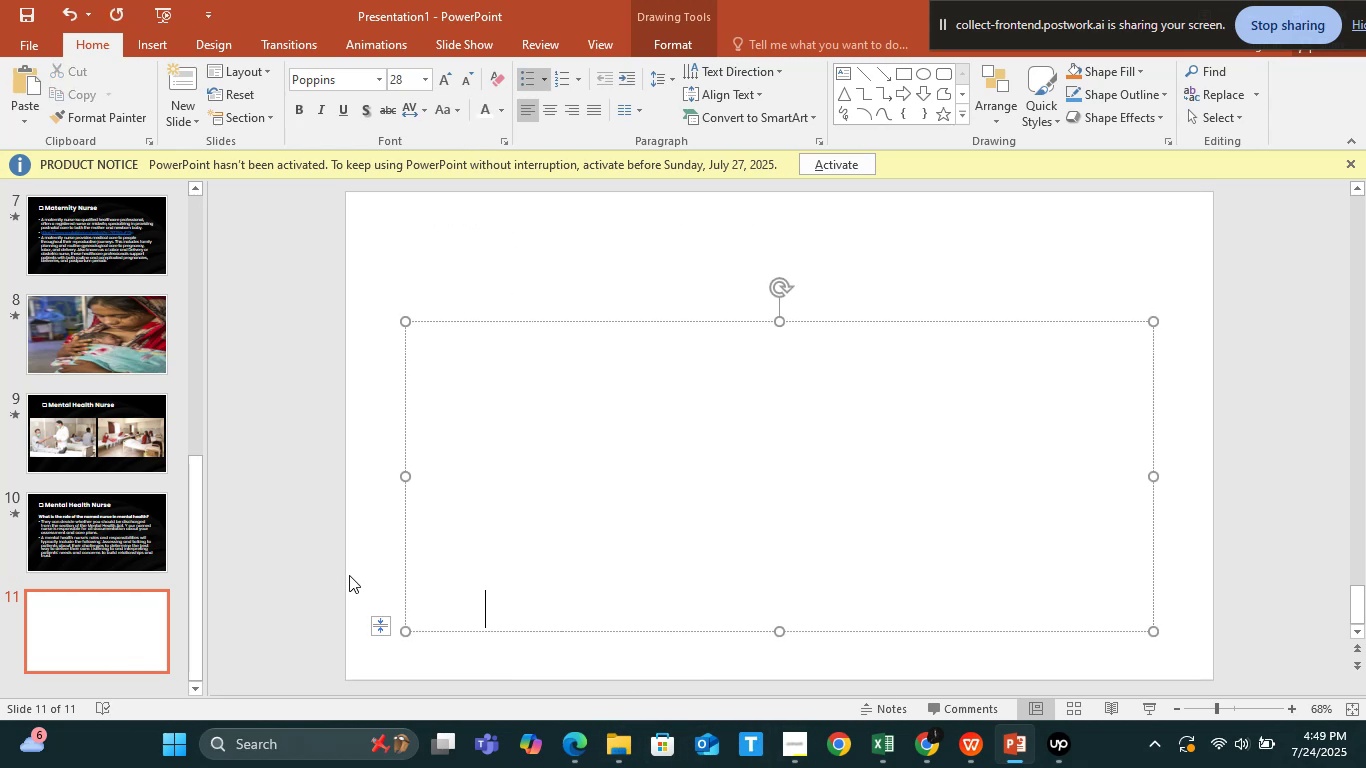 
left_click([349, 575])
 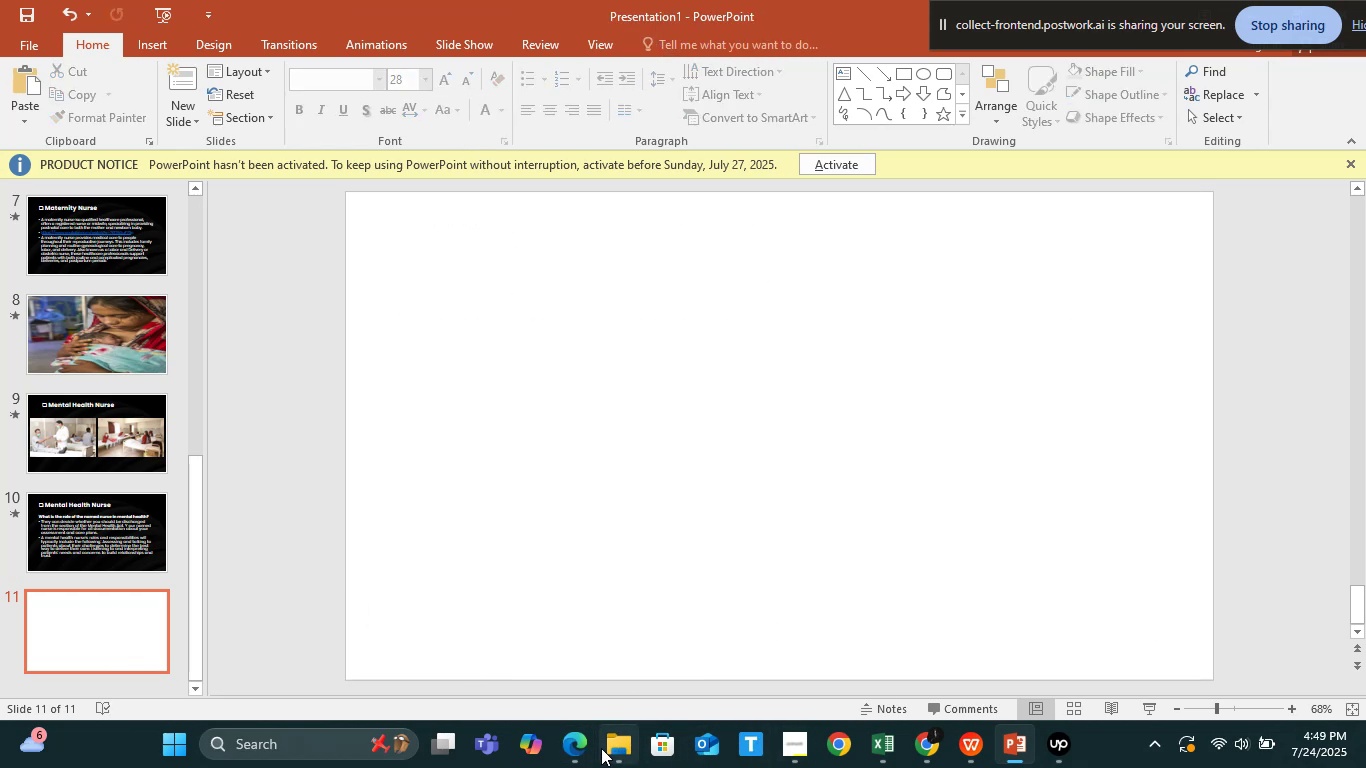 
left_click([601, 748])
 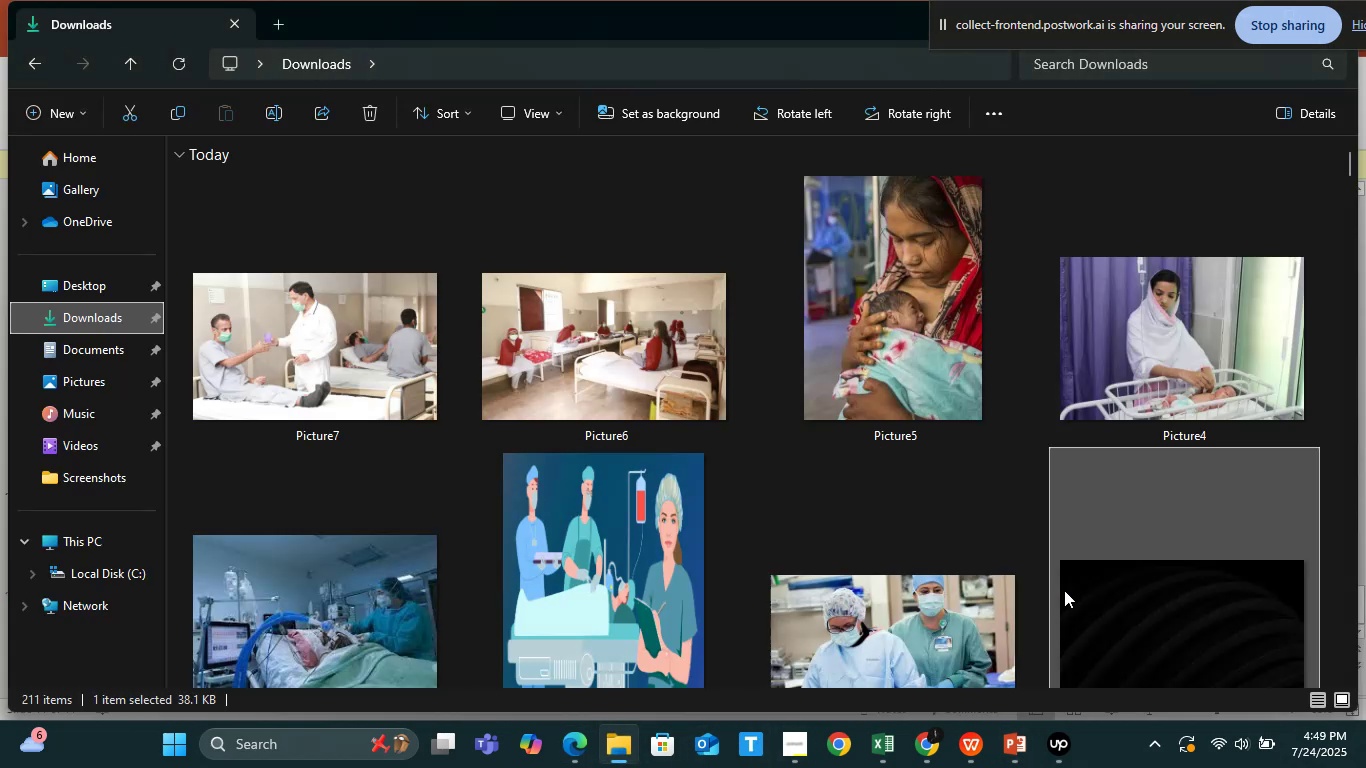 
left_click_drag(start_coordinate=[1142, 600], to_coordinate=[852, 520])
 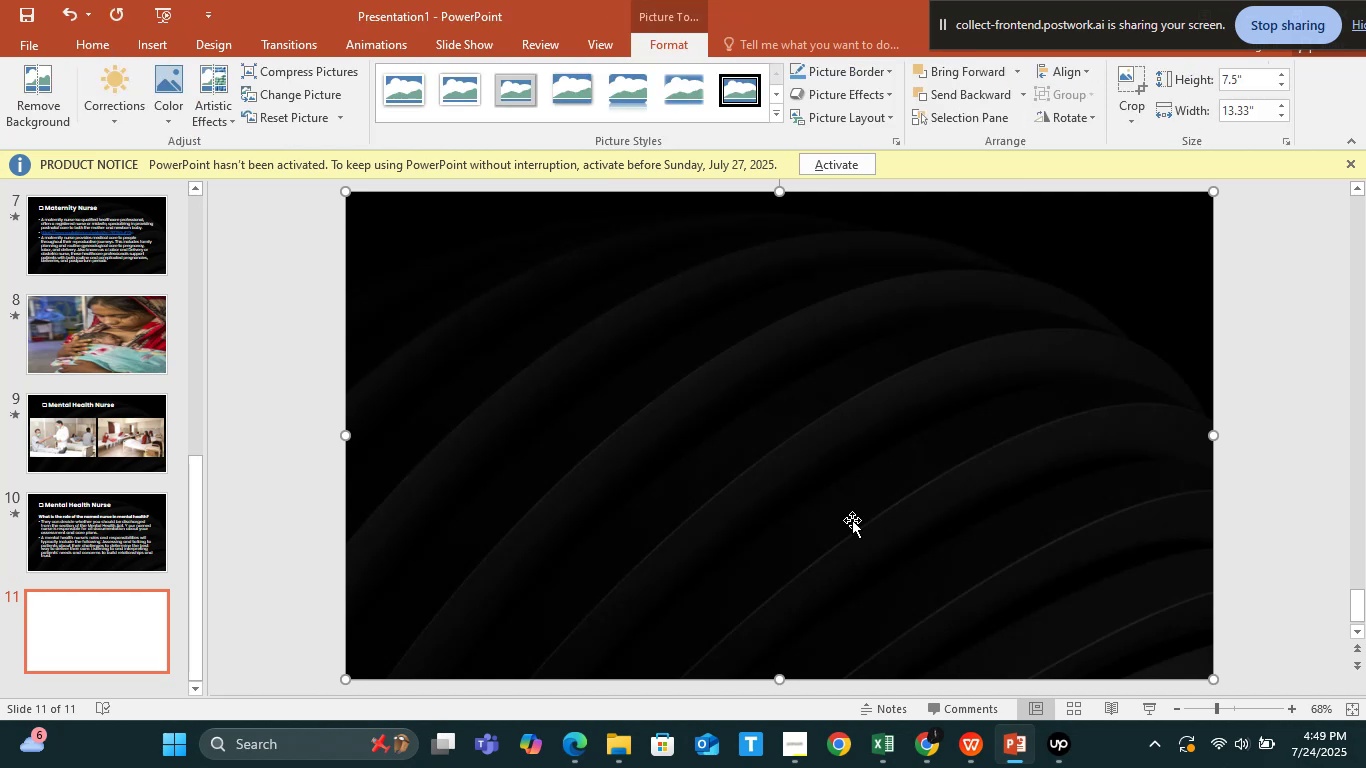 
right_click([852, 520])
 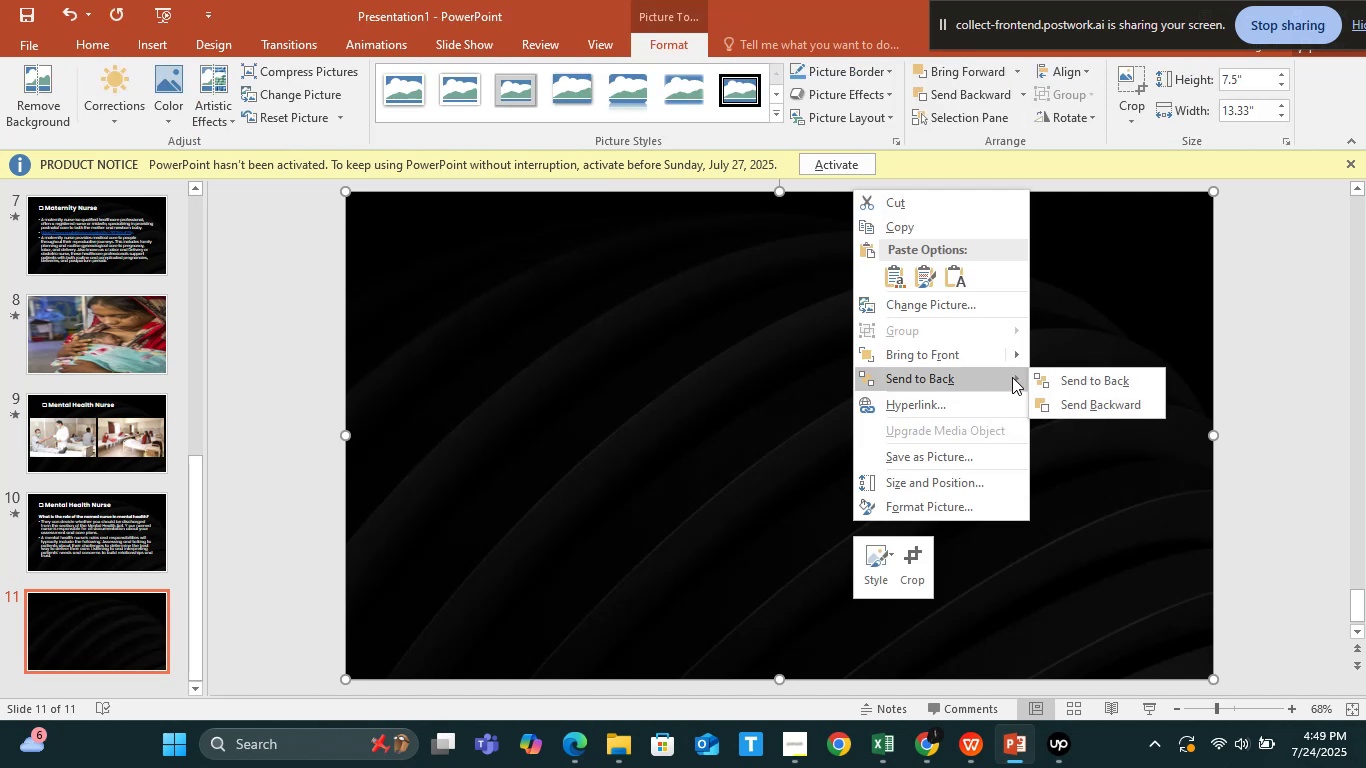 
left_click([1077, 377])
 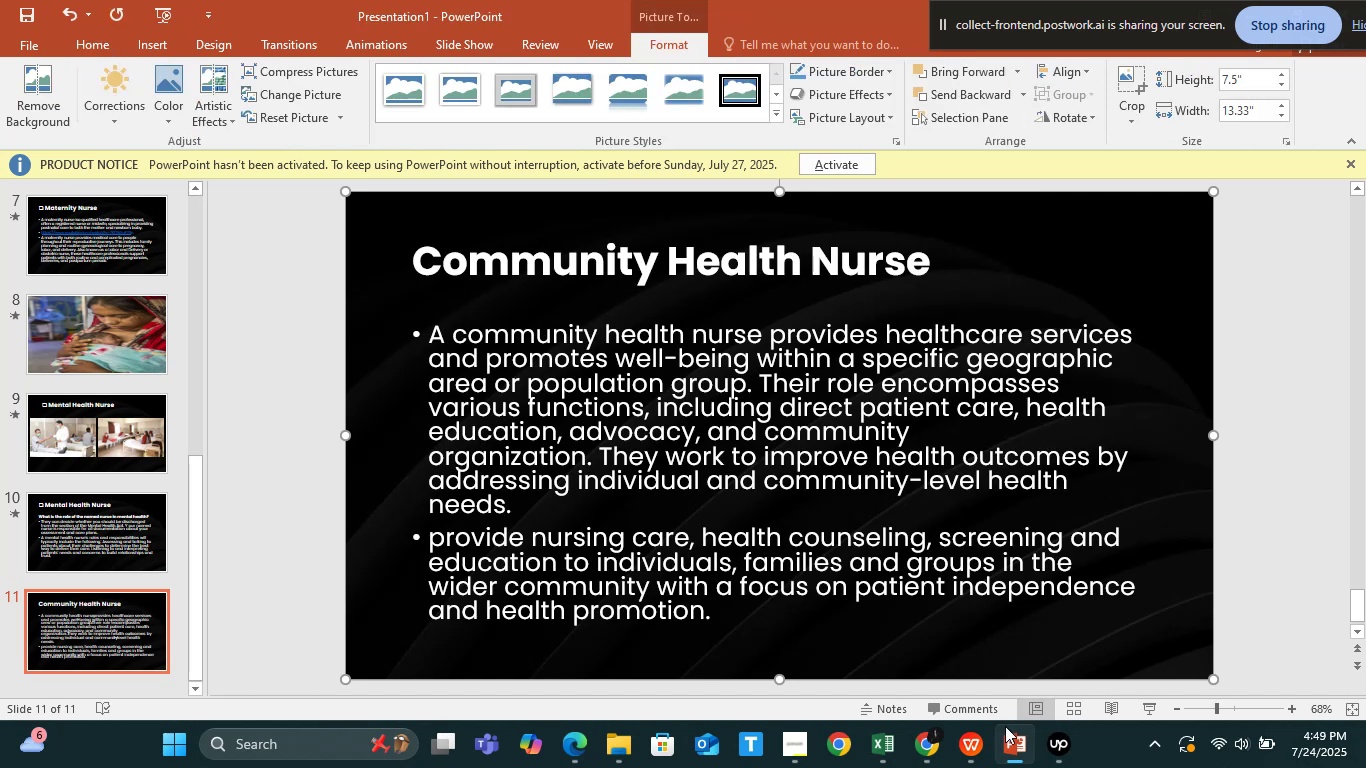 
left_click([1049, 741])
 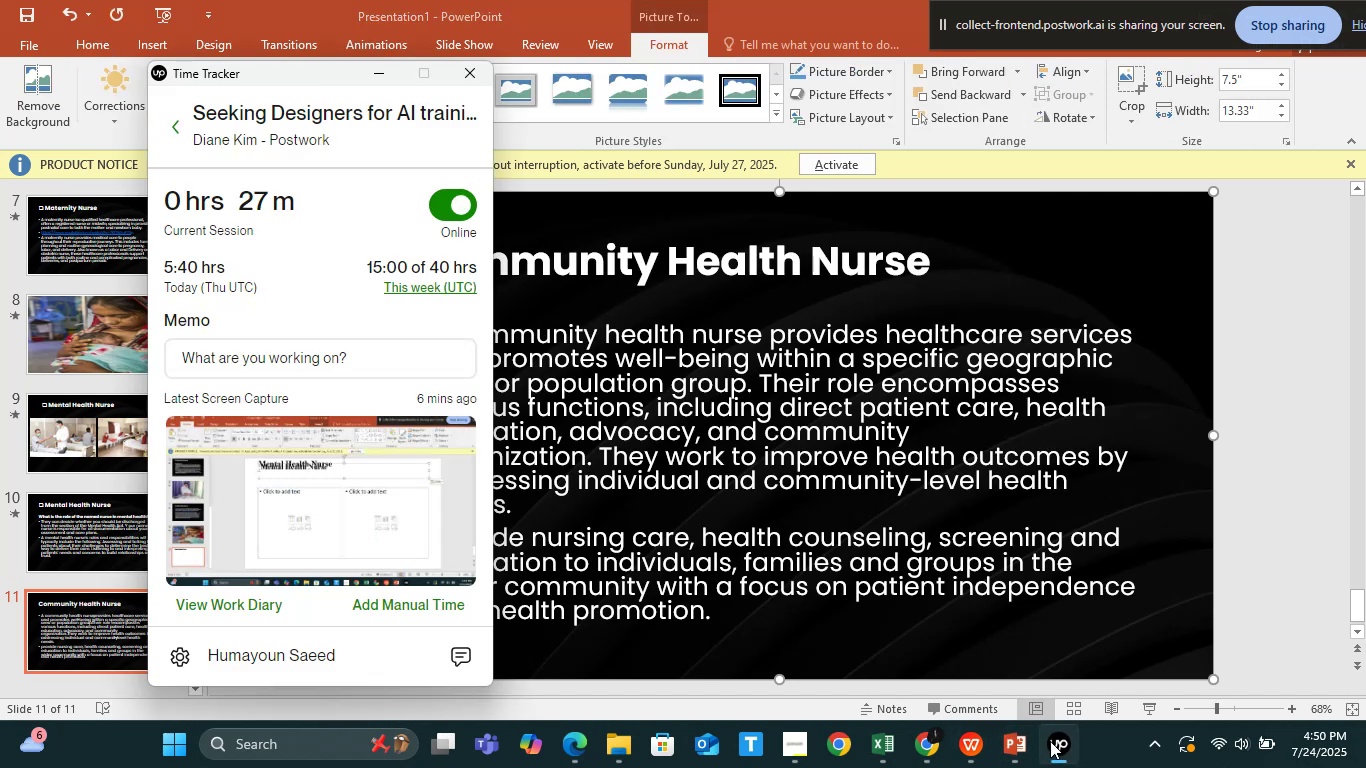 
left_click([1050, 741])
 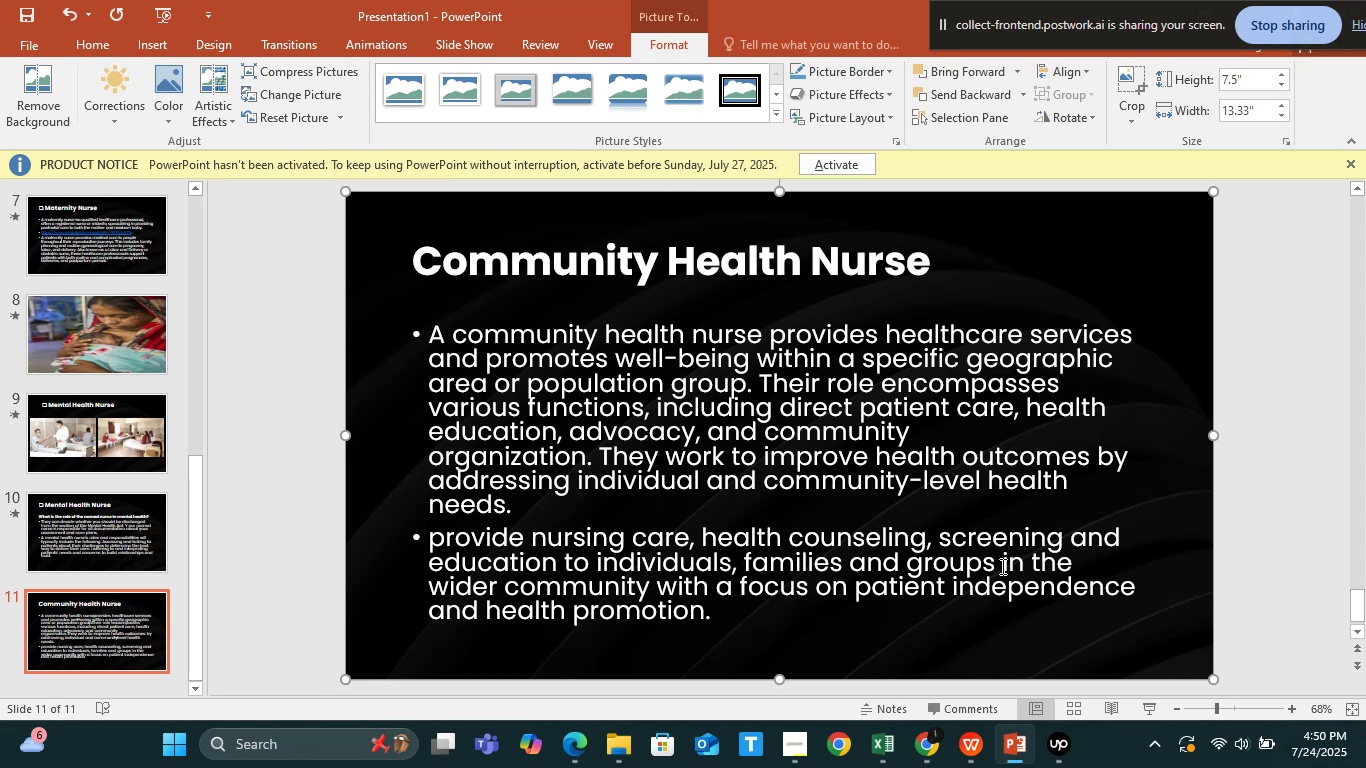 
wait(7.23)
 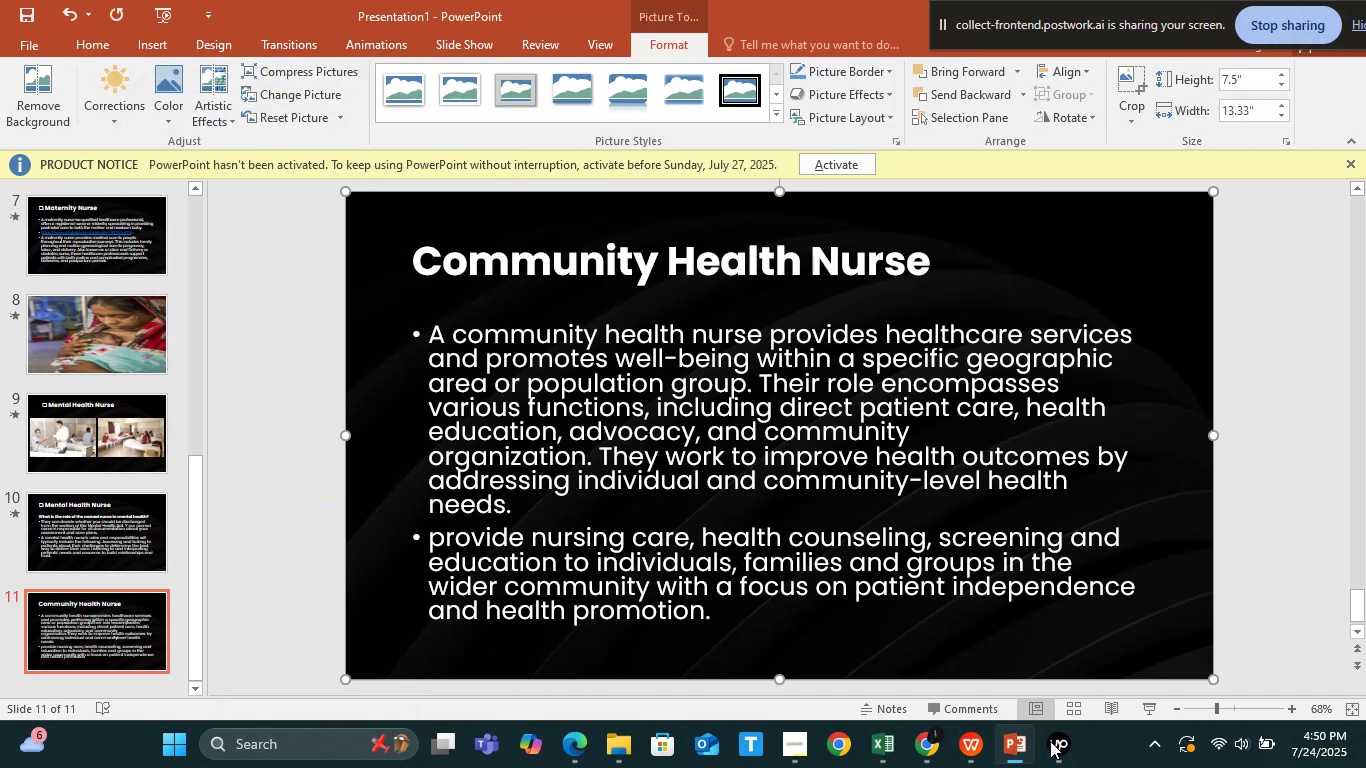 
hold_key(key=ShiftLeft, duration=1.51)
left_click([984, 523])
 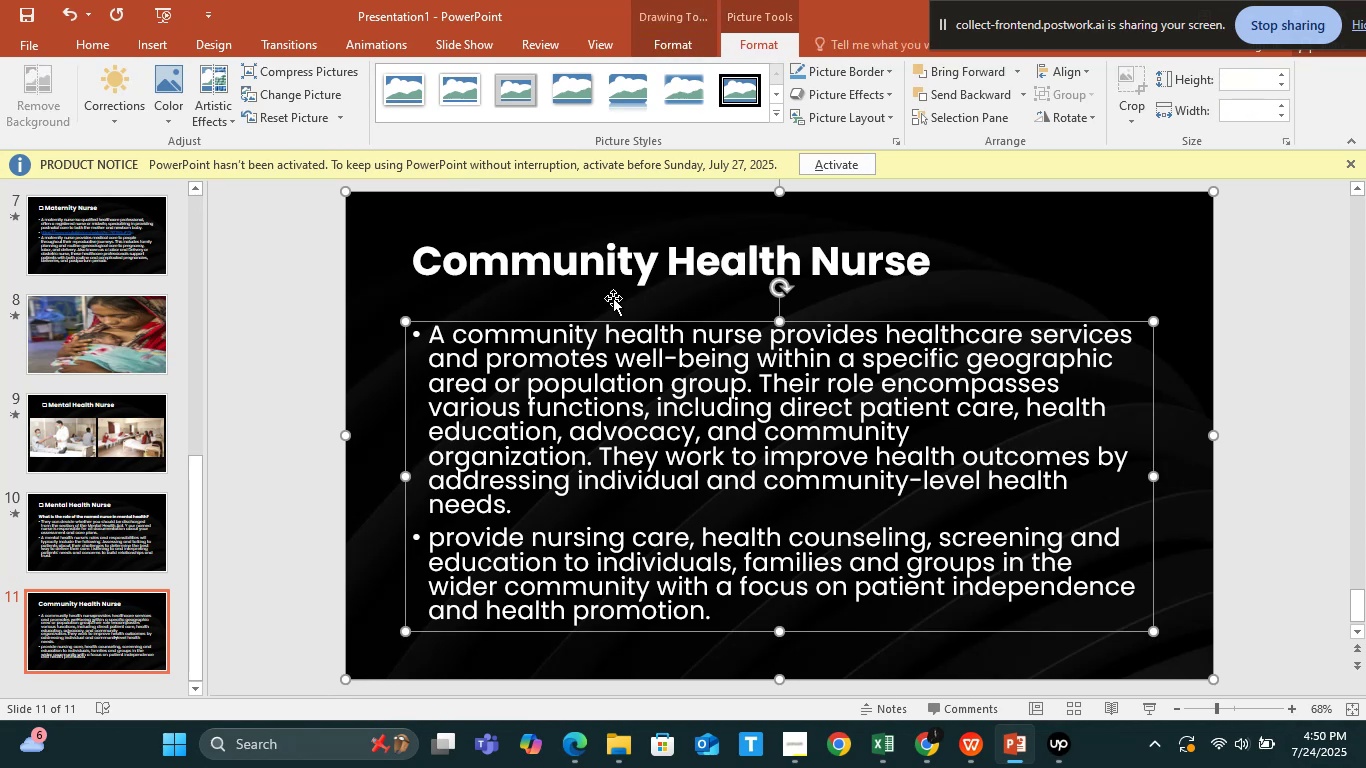 
left_click([607, 286])
 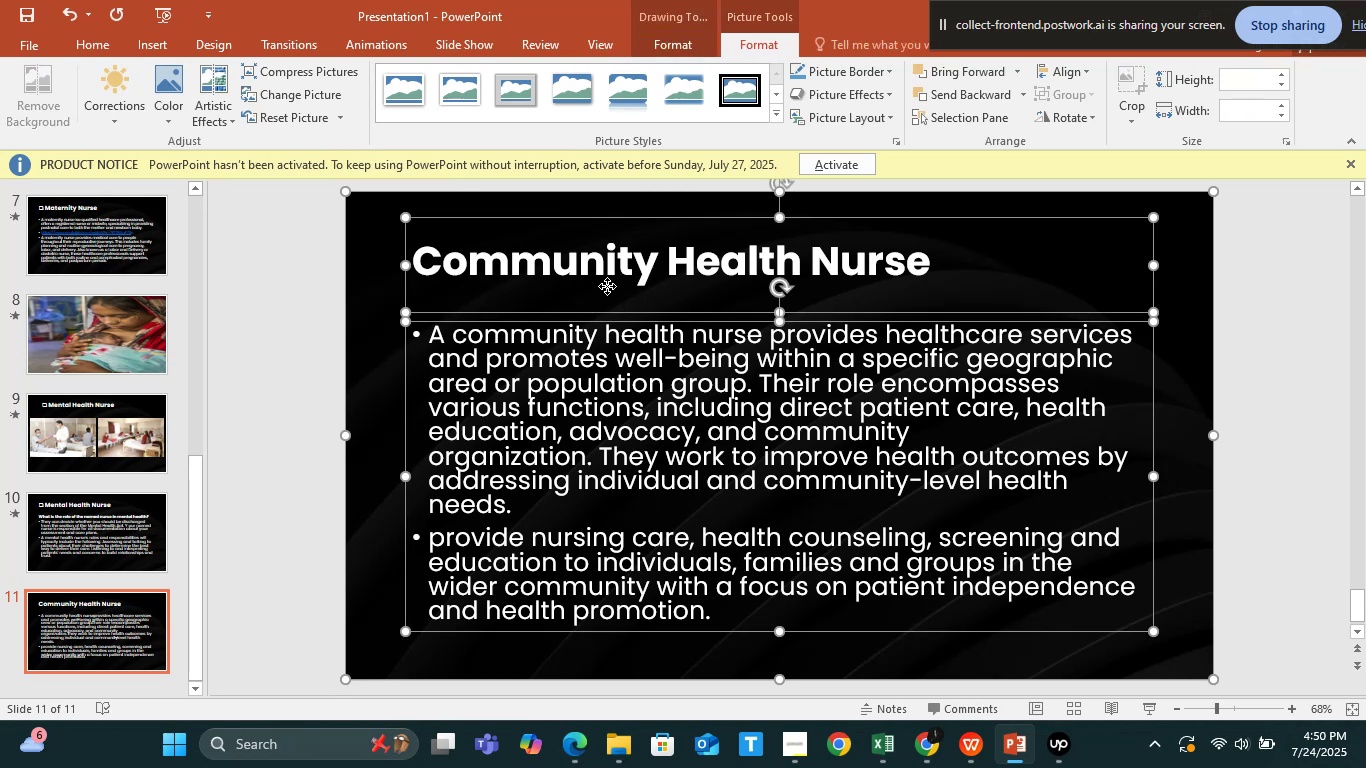 
key(Shift+ShiftLeft)
 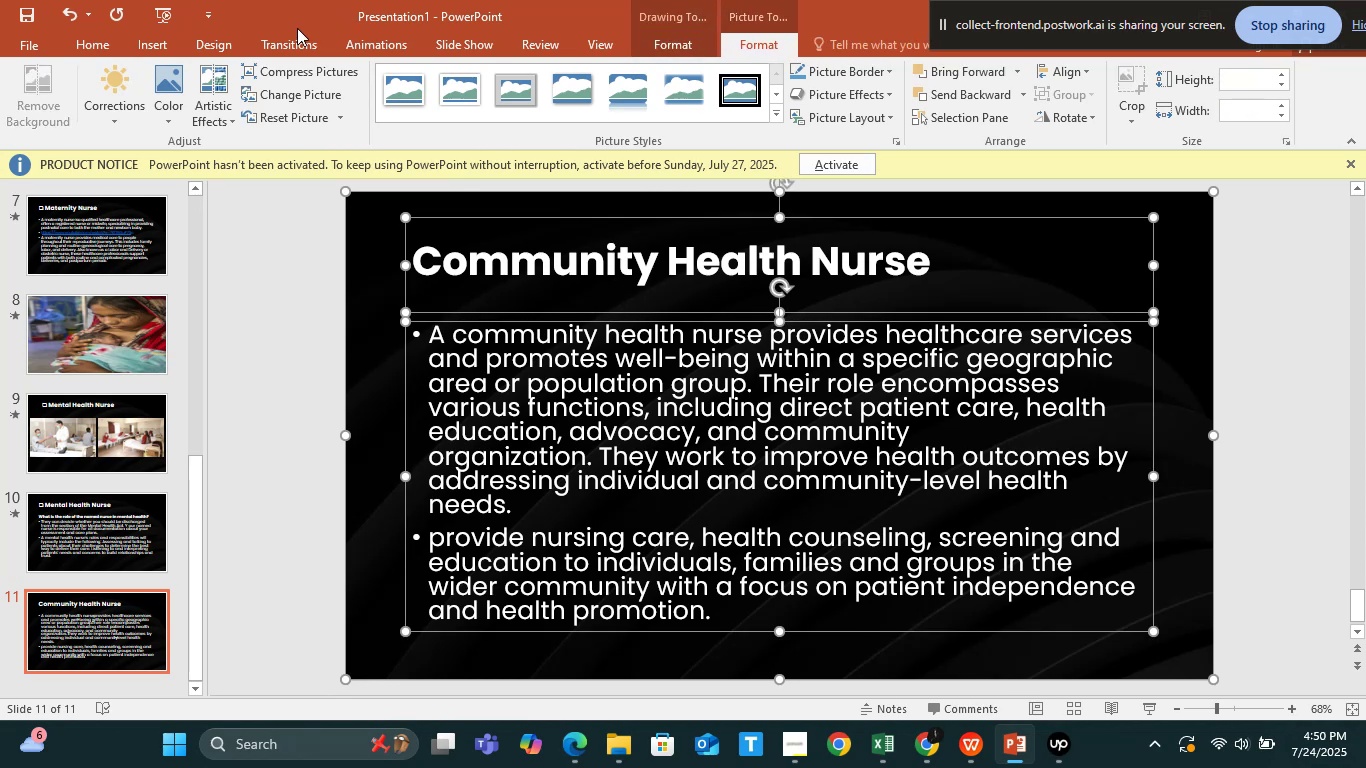 
left_click([297, 28])
 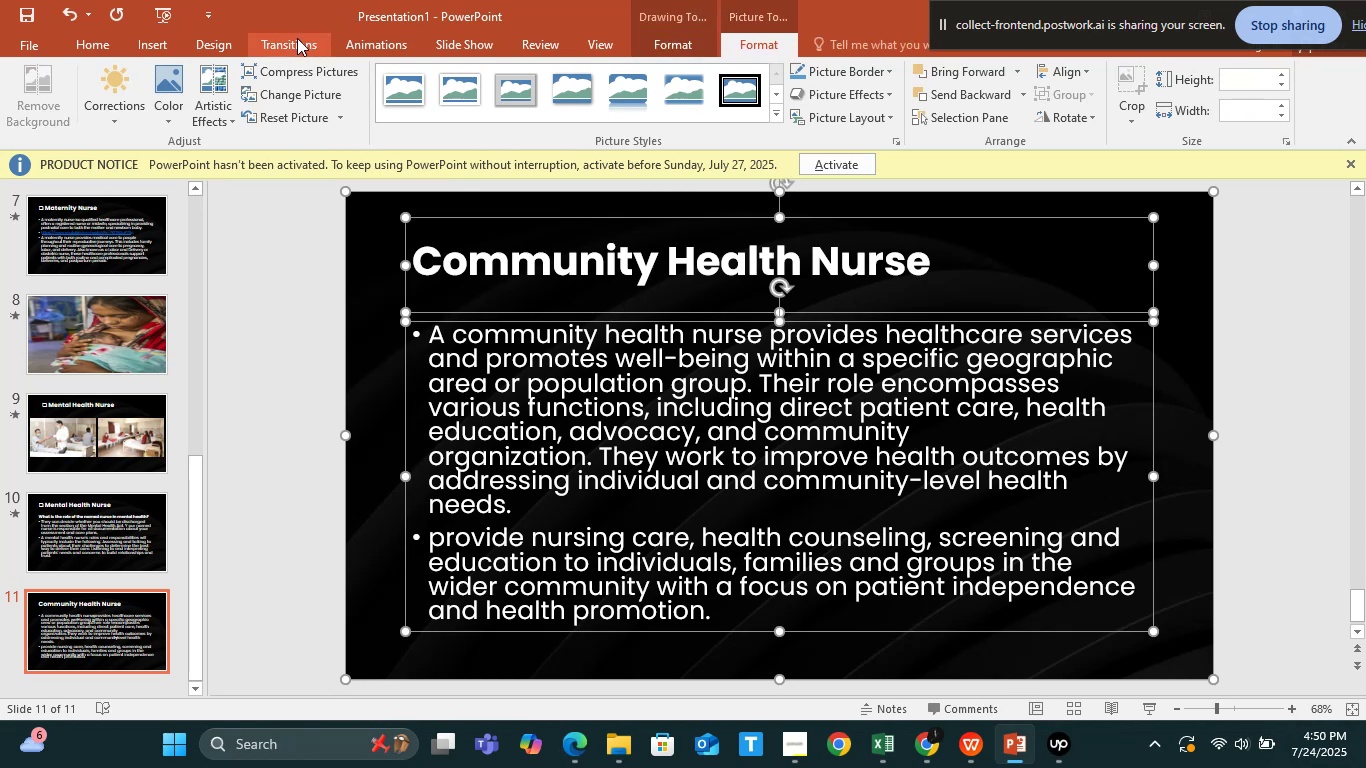 
left_click([297, 38])
 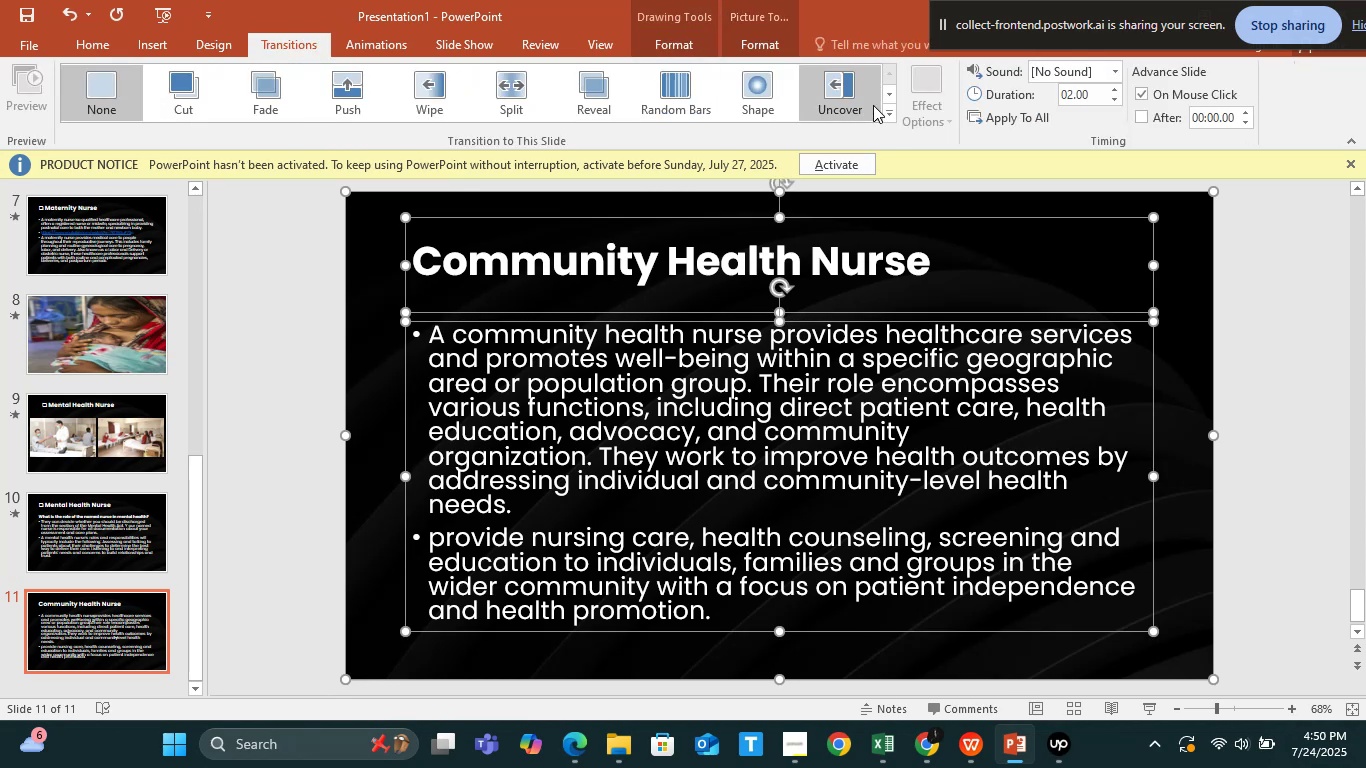 
left_click([889, 105])
 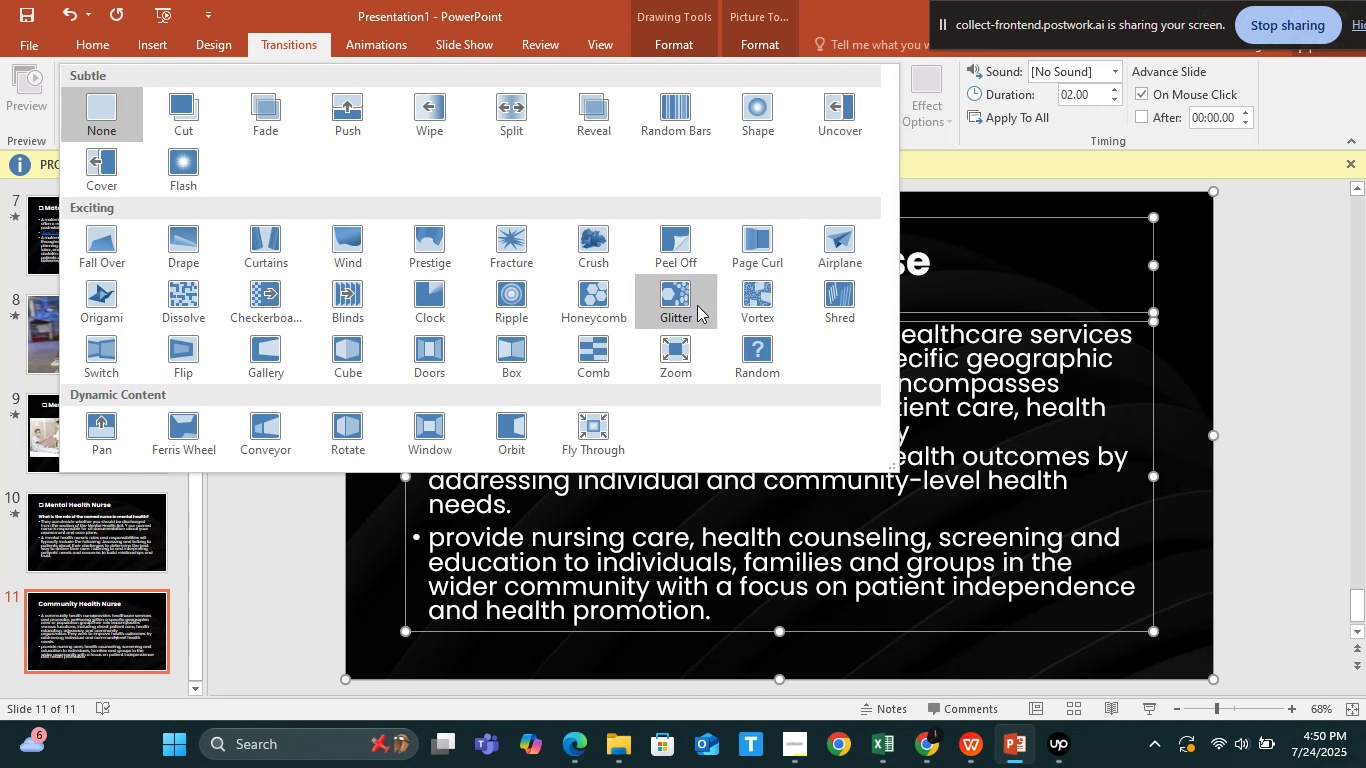 
left_click([682, 309])
 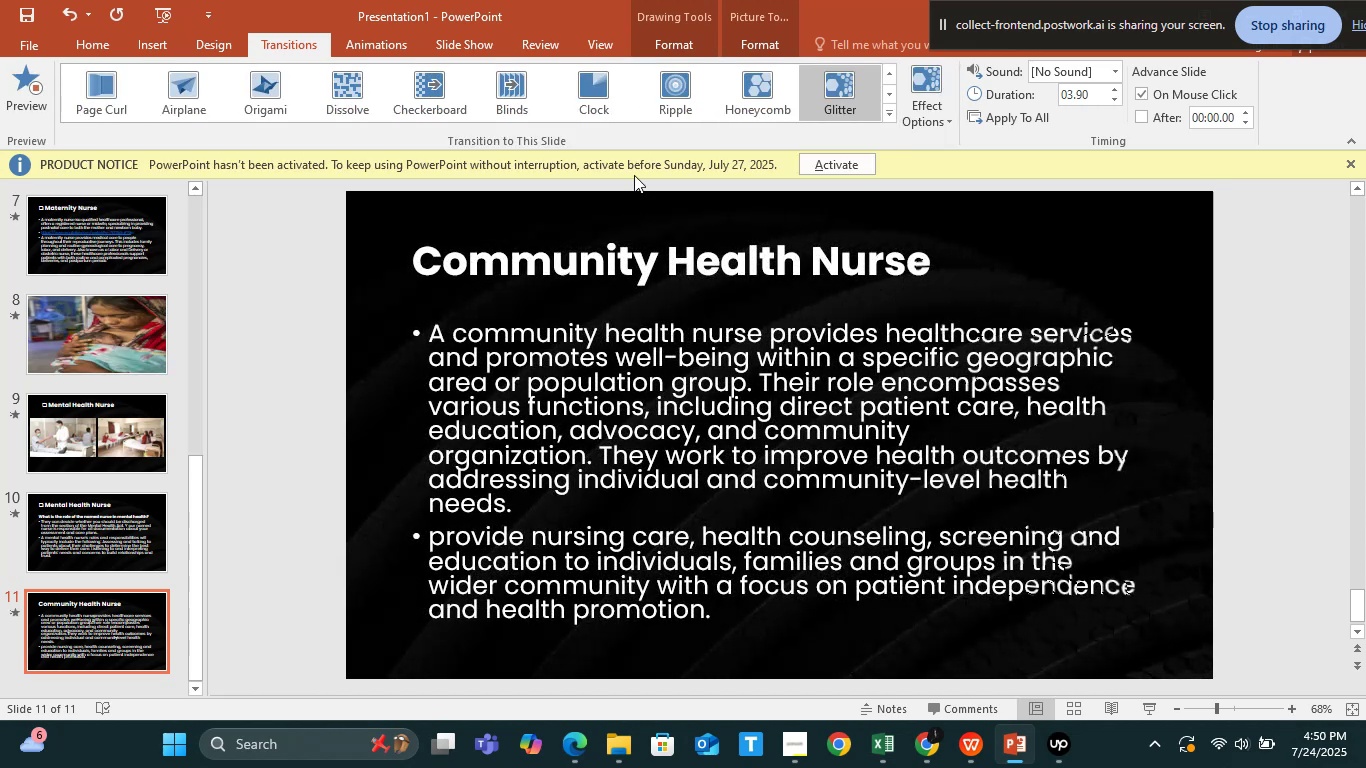 
left_click([606, 110])
 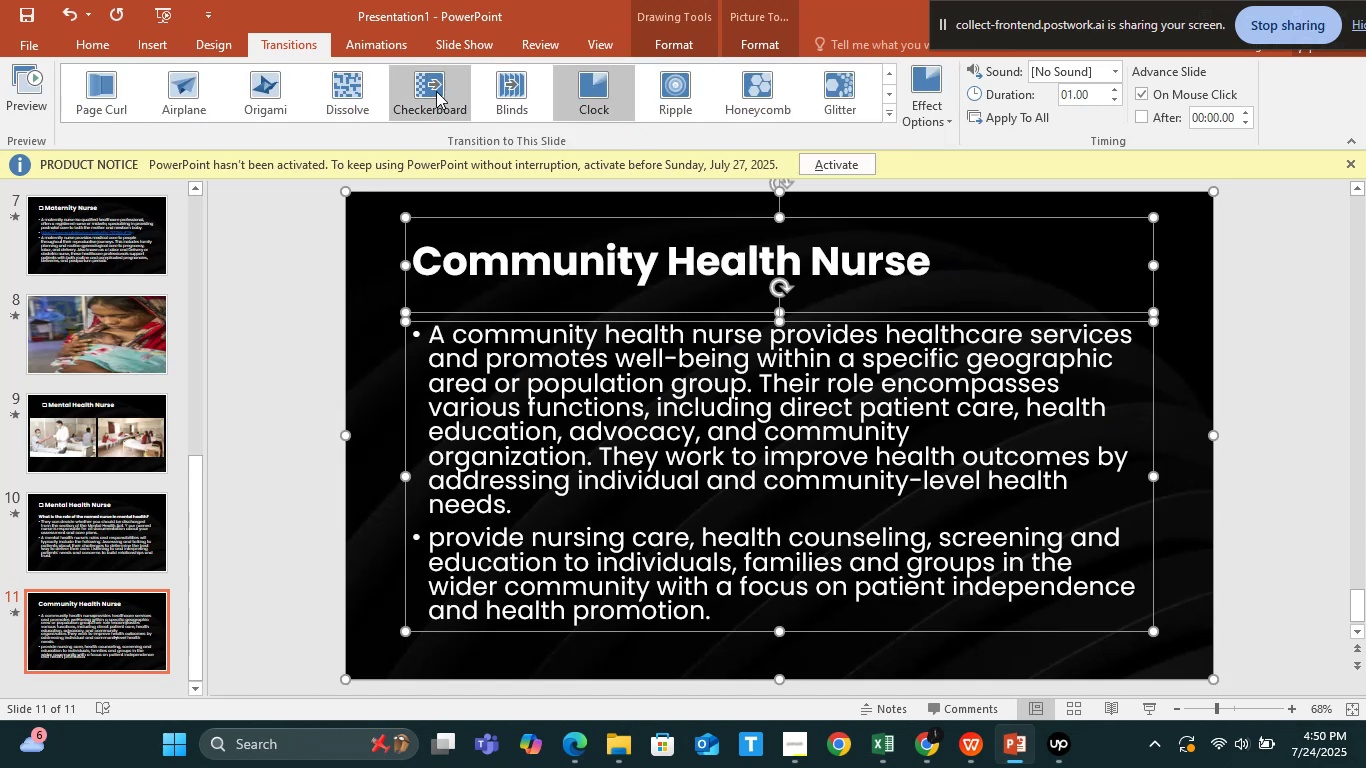 
left_click([365, 98])
 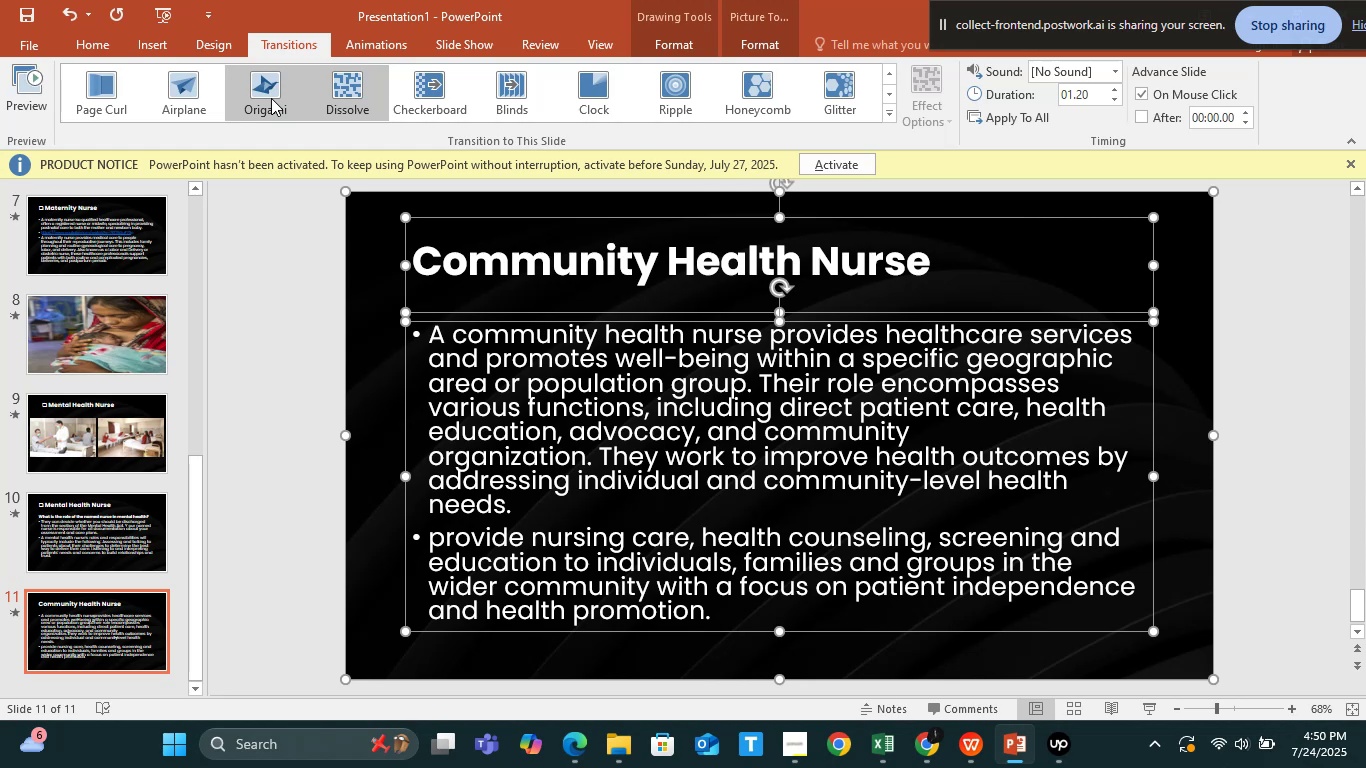 
left_click([271, 98])
 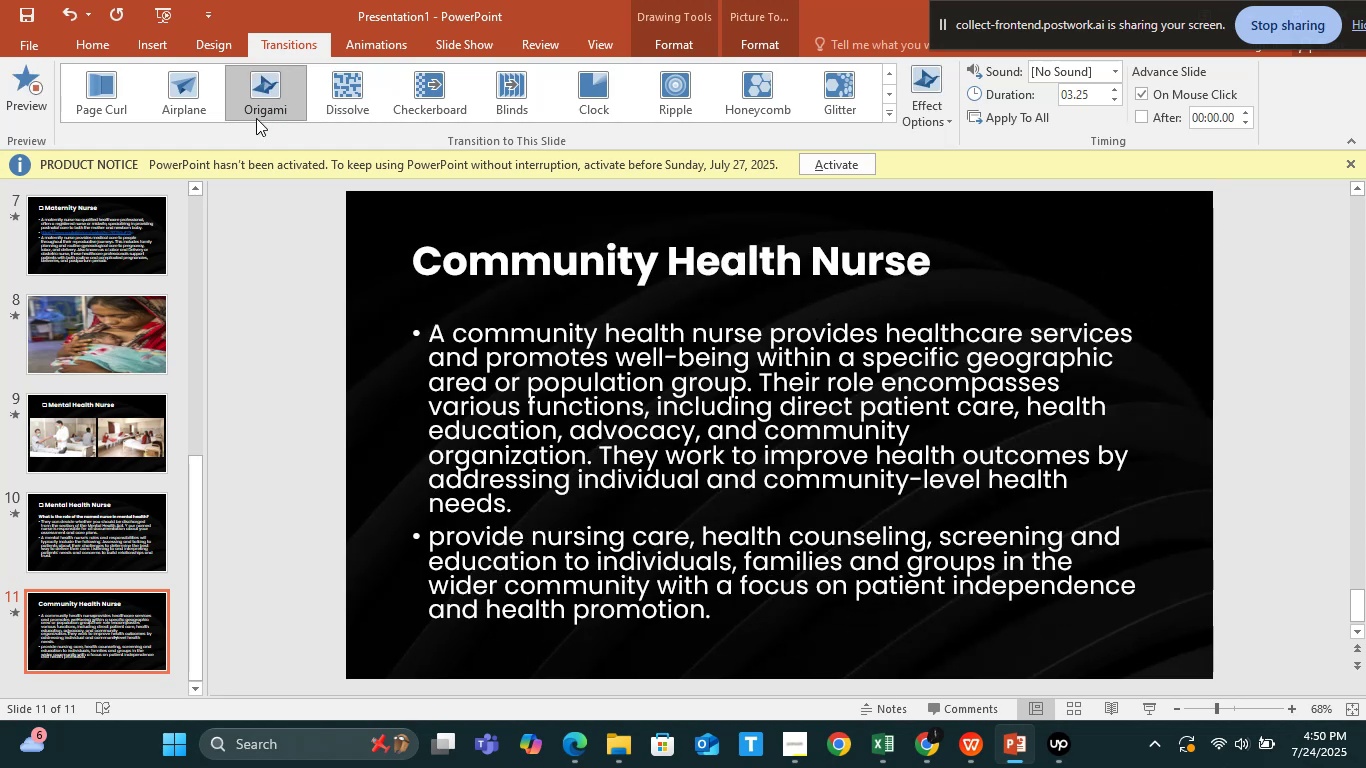 
left_click([104, 46])
 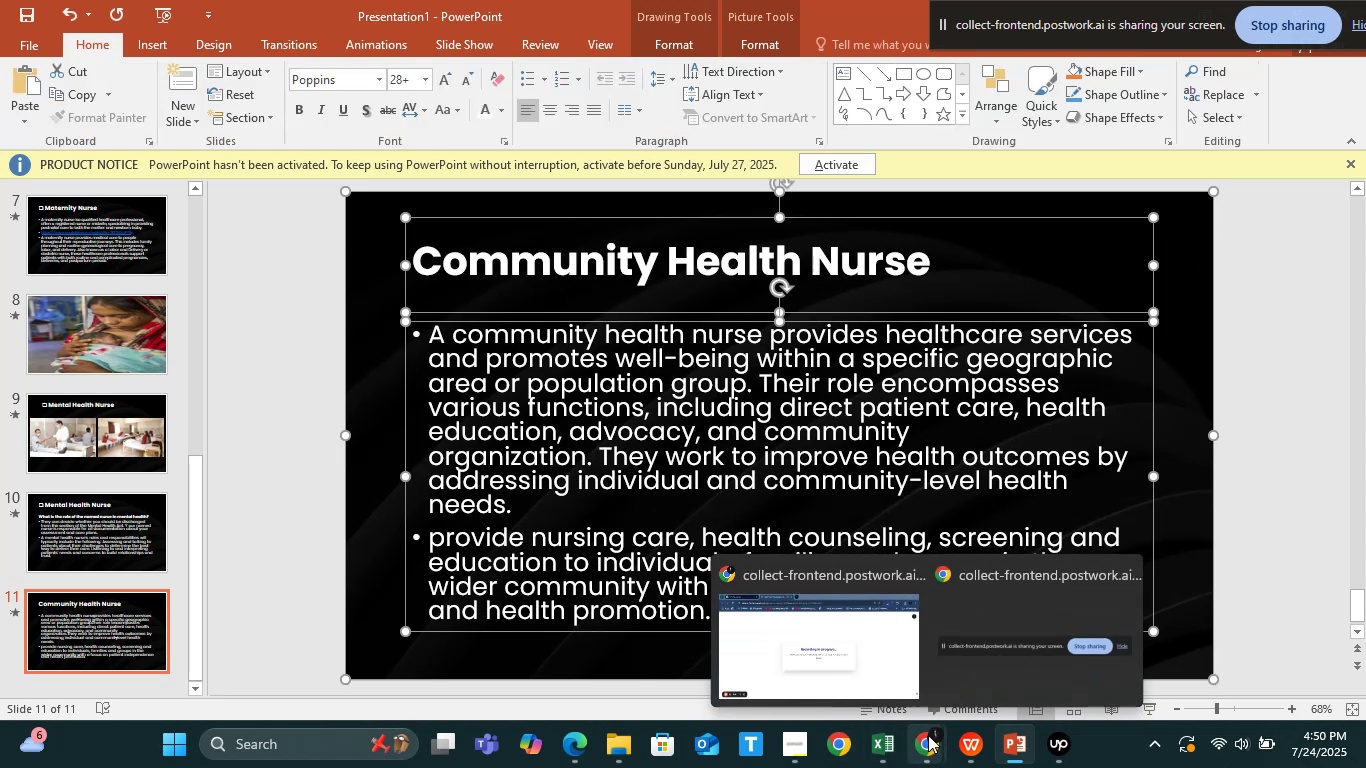 
left_click([964, 741])
 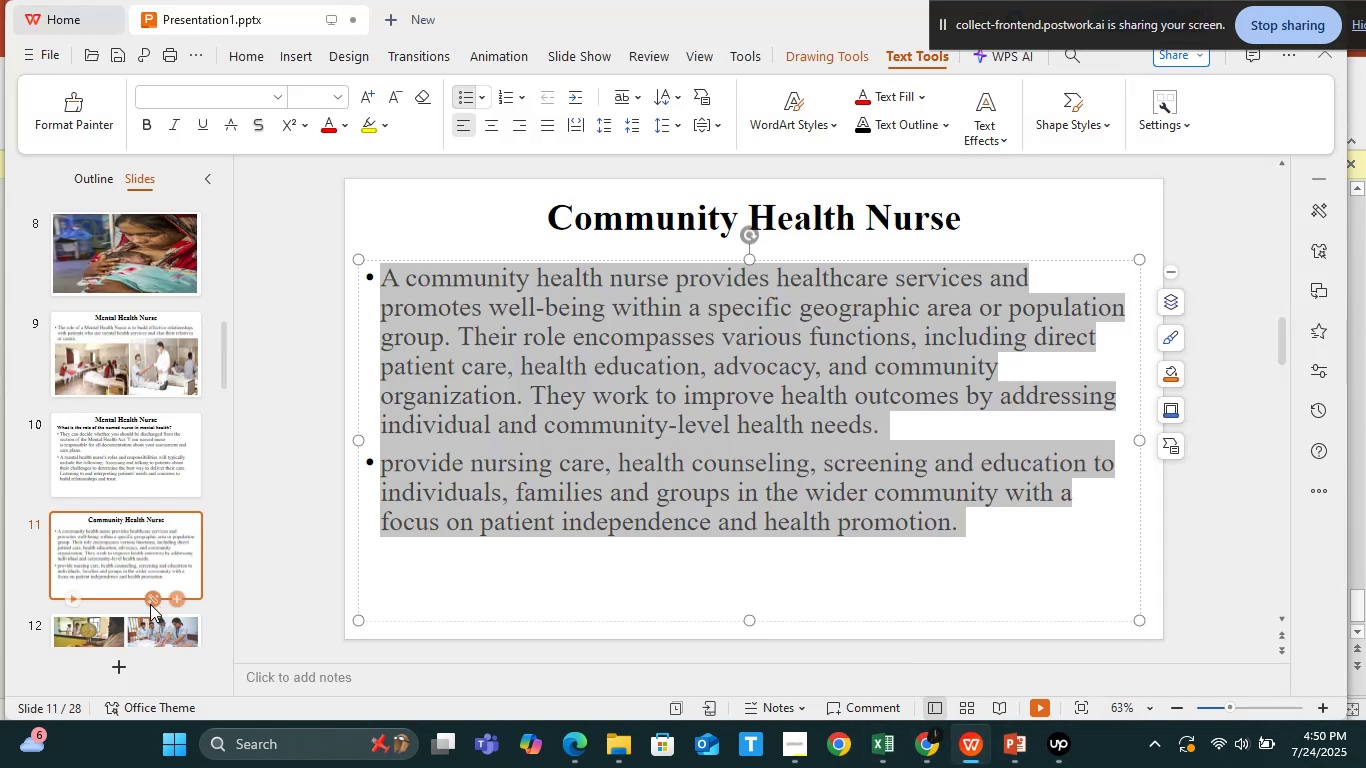 
left_click([154, 618])
 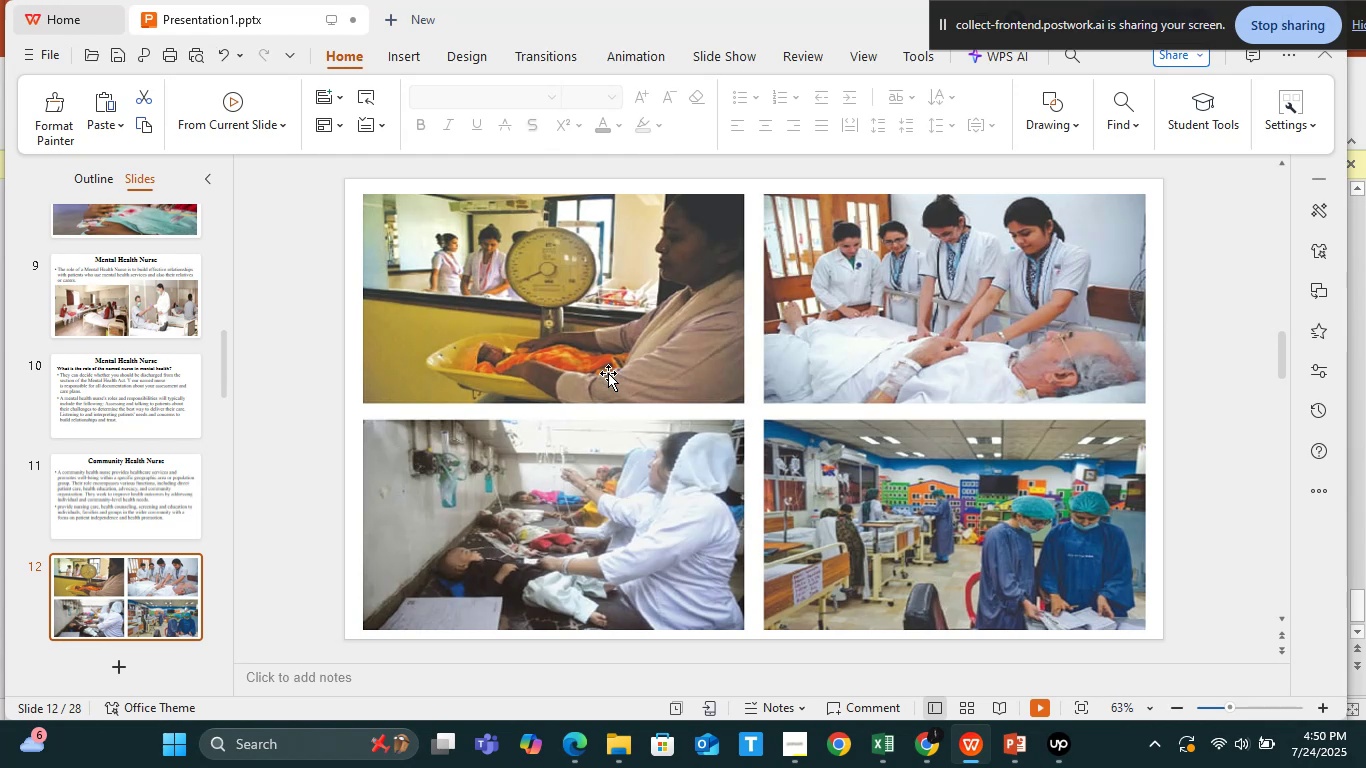 
left_click([604, 352])
 